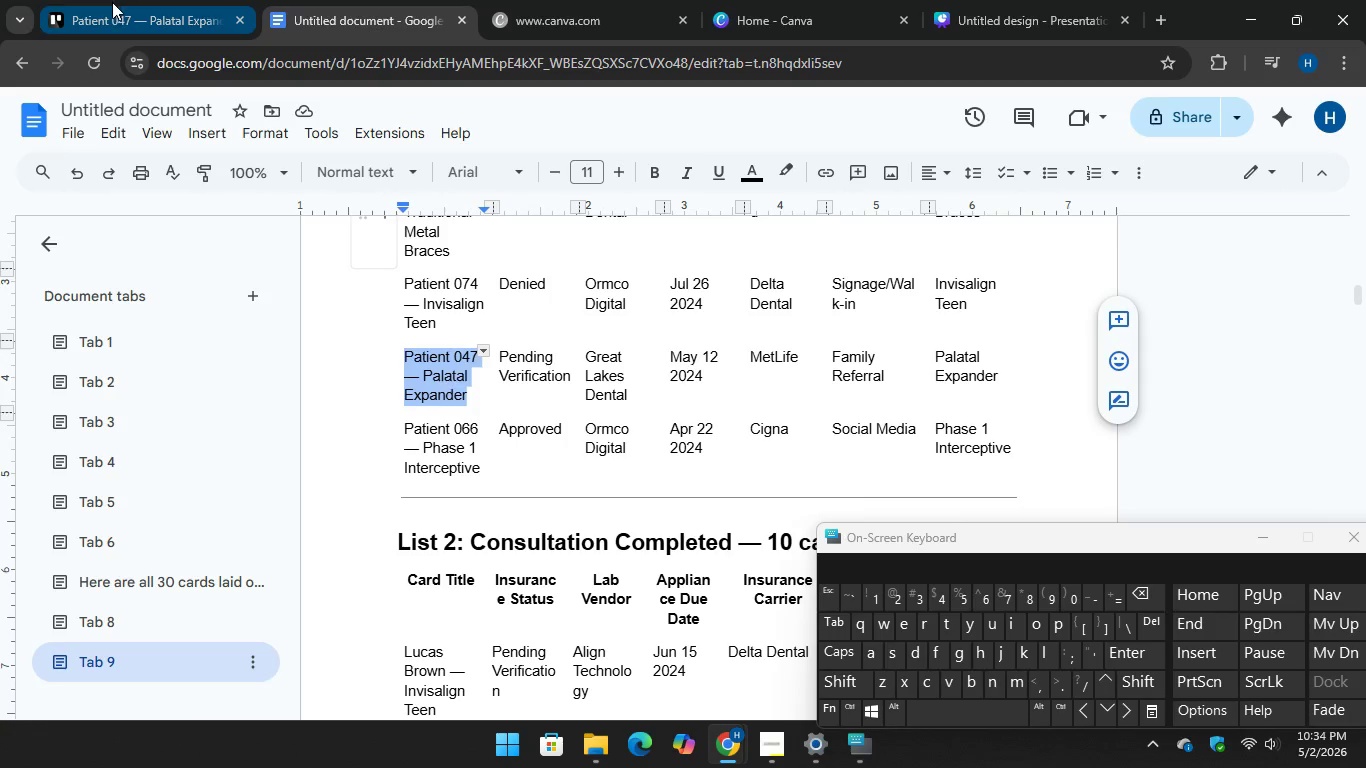 
wait(5.31)
 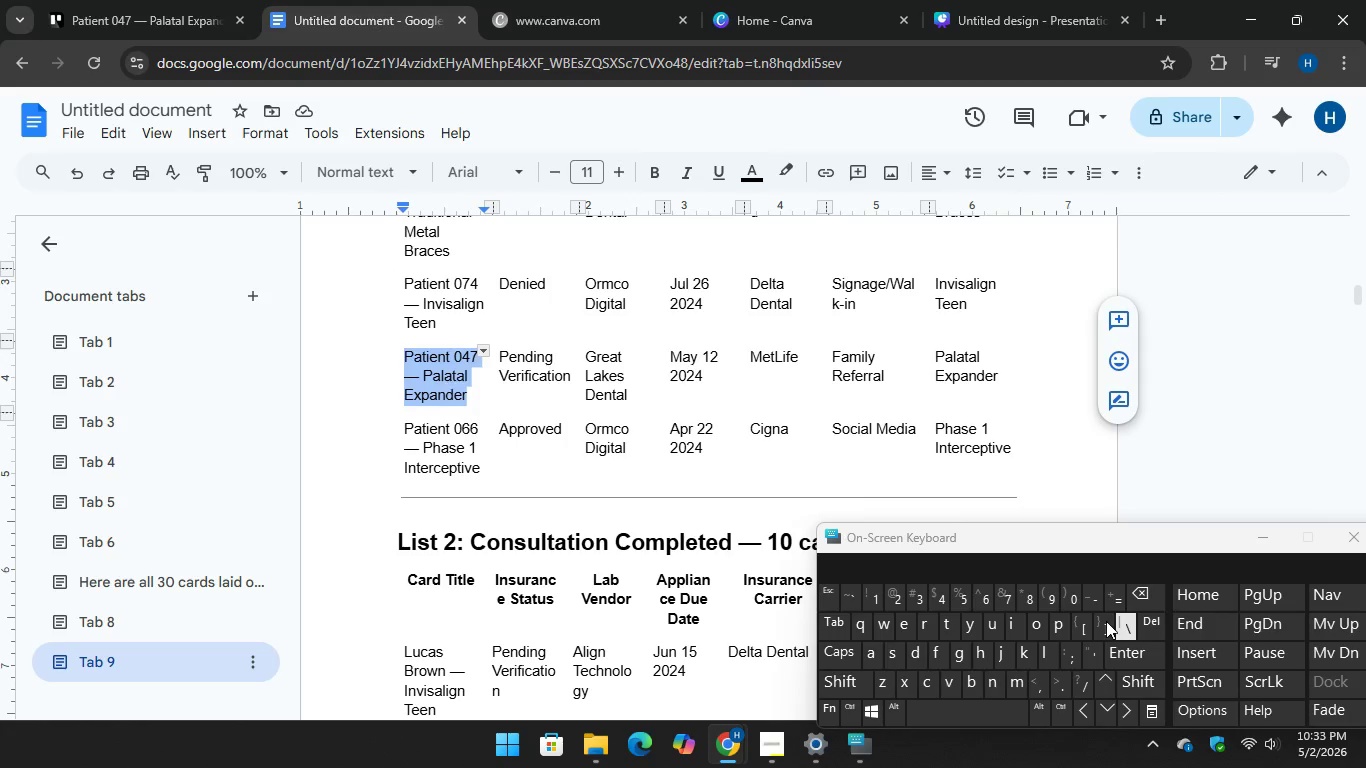 
left_click([115, 0])
 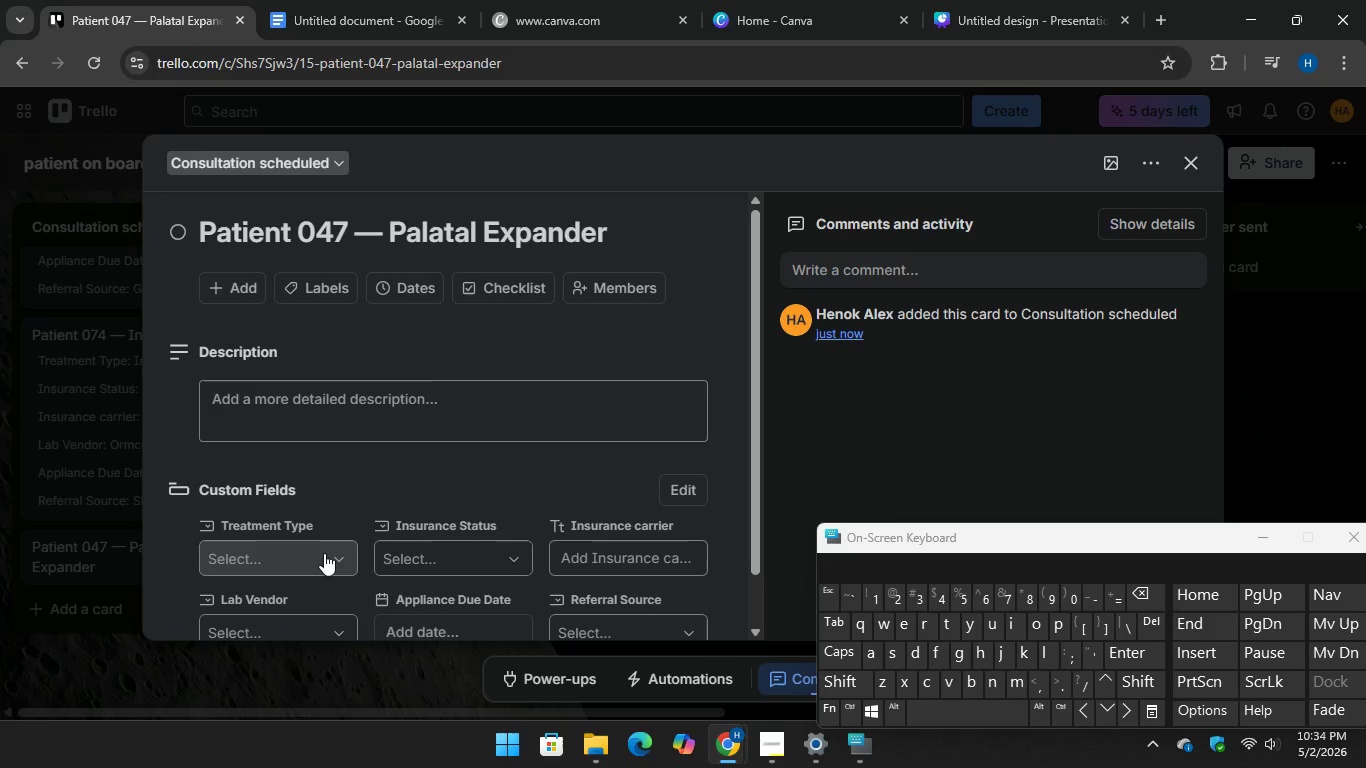 
left_click([466, 561])
 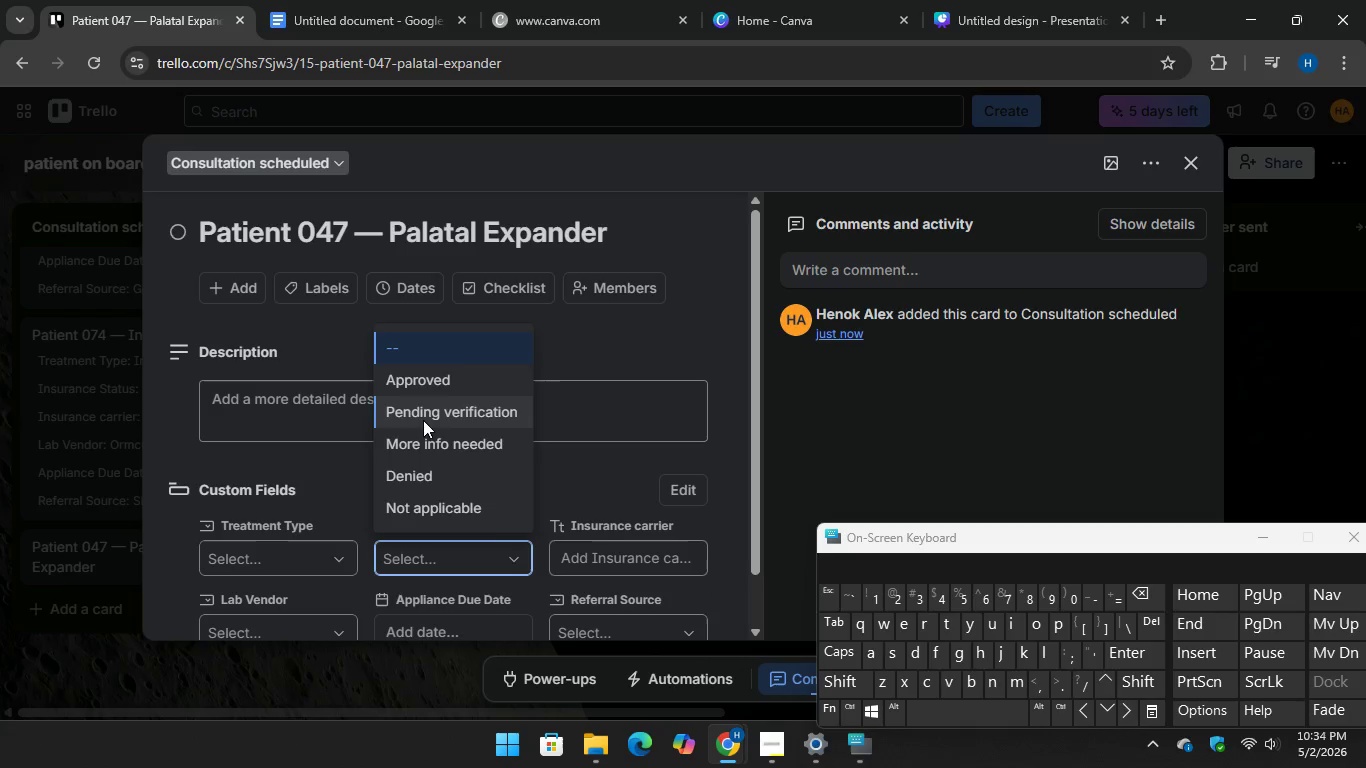 
left_click([423, 416])
 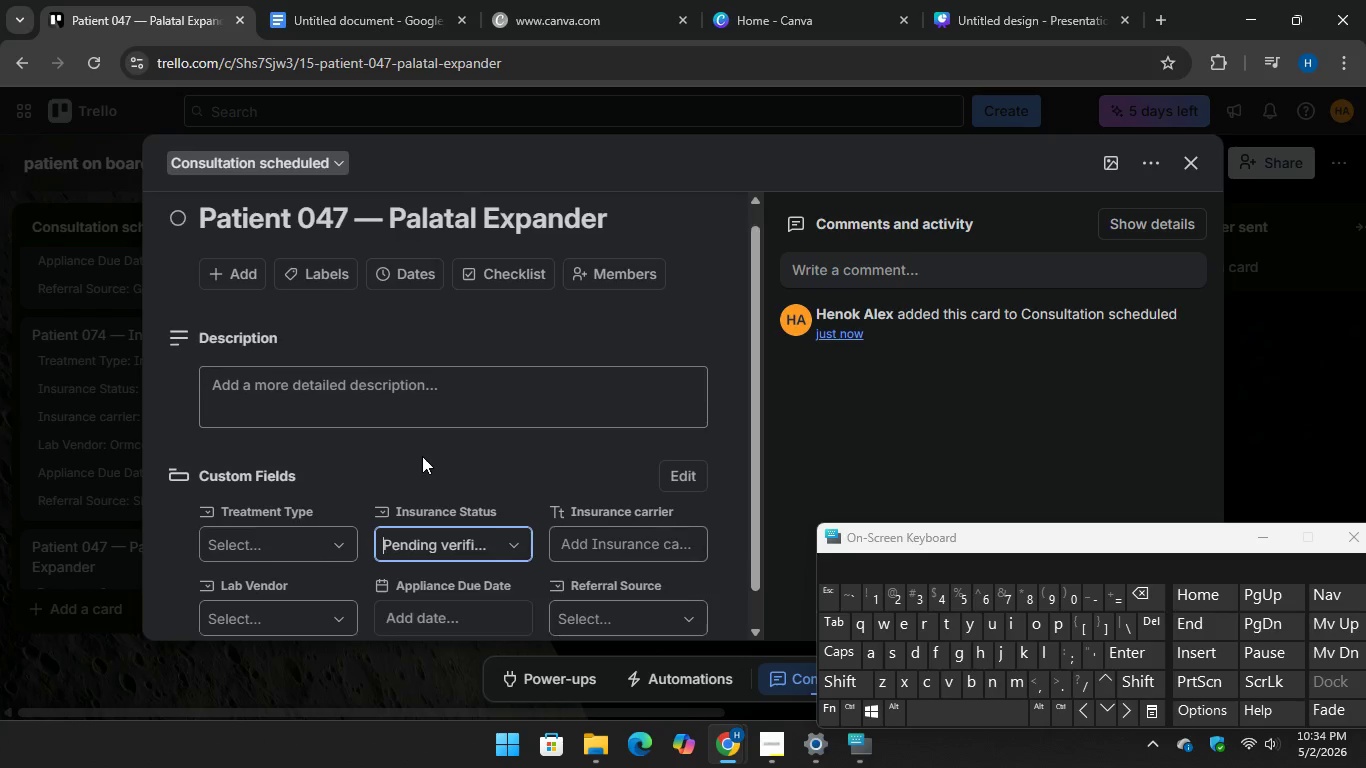 
scroll: coordinate [422, 456], scroll_direction: down, amount: 3.0
 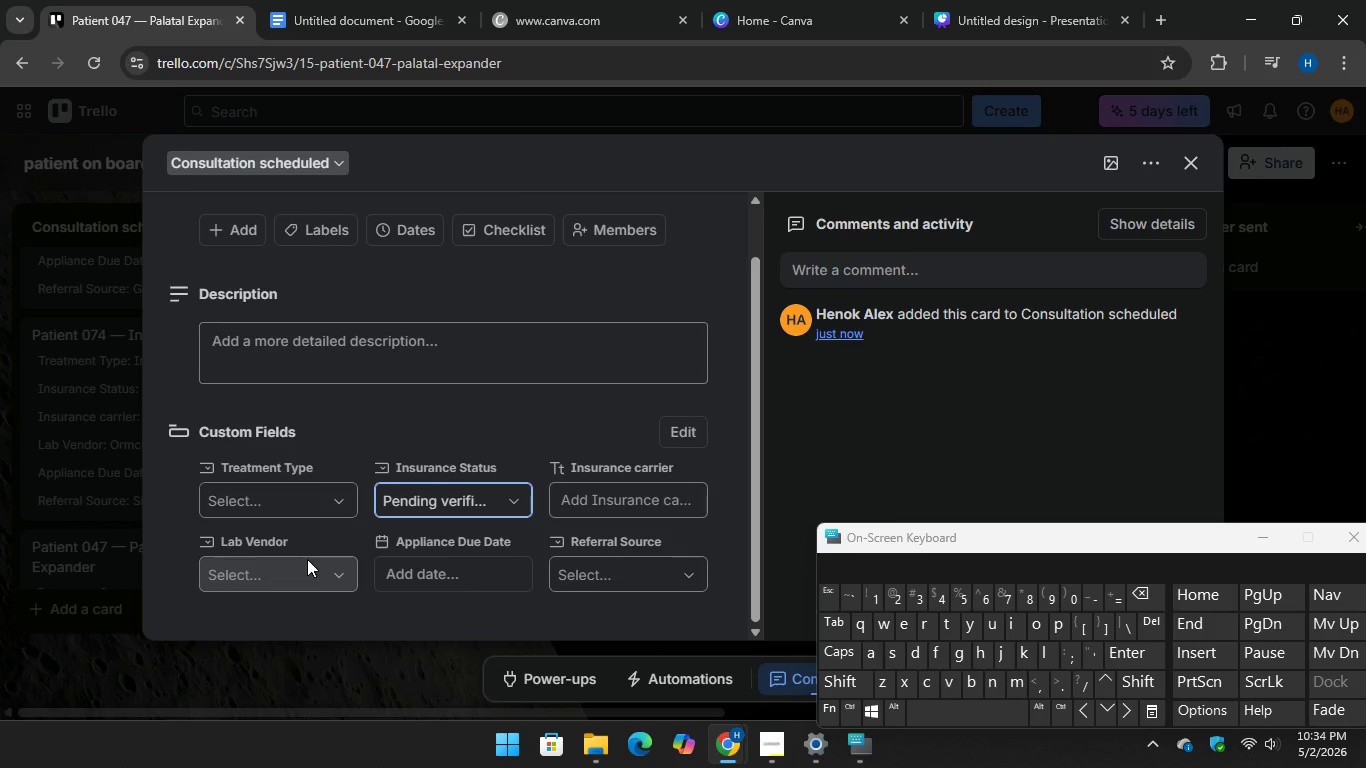 
left_click([307, 574])
 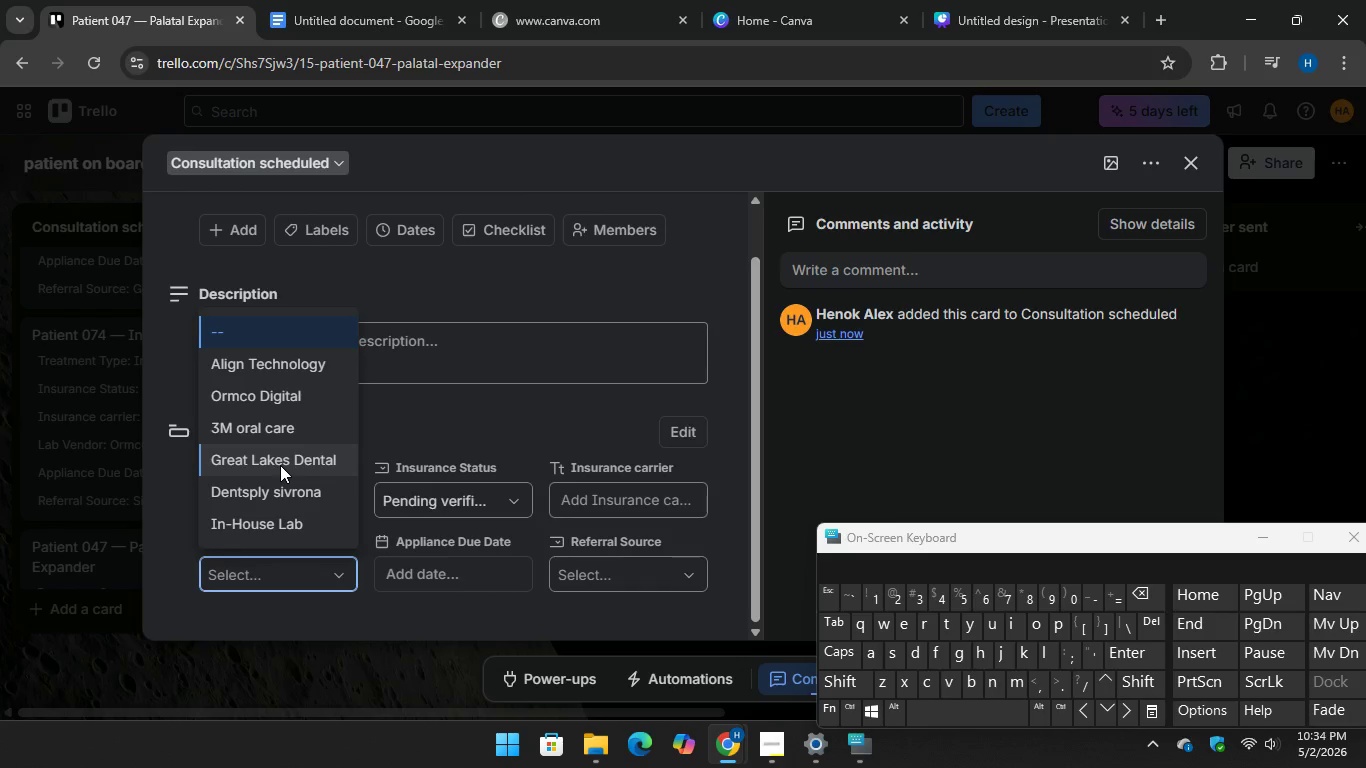 
left_click([279, 461])
 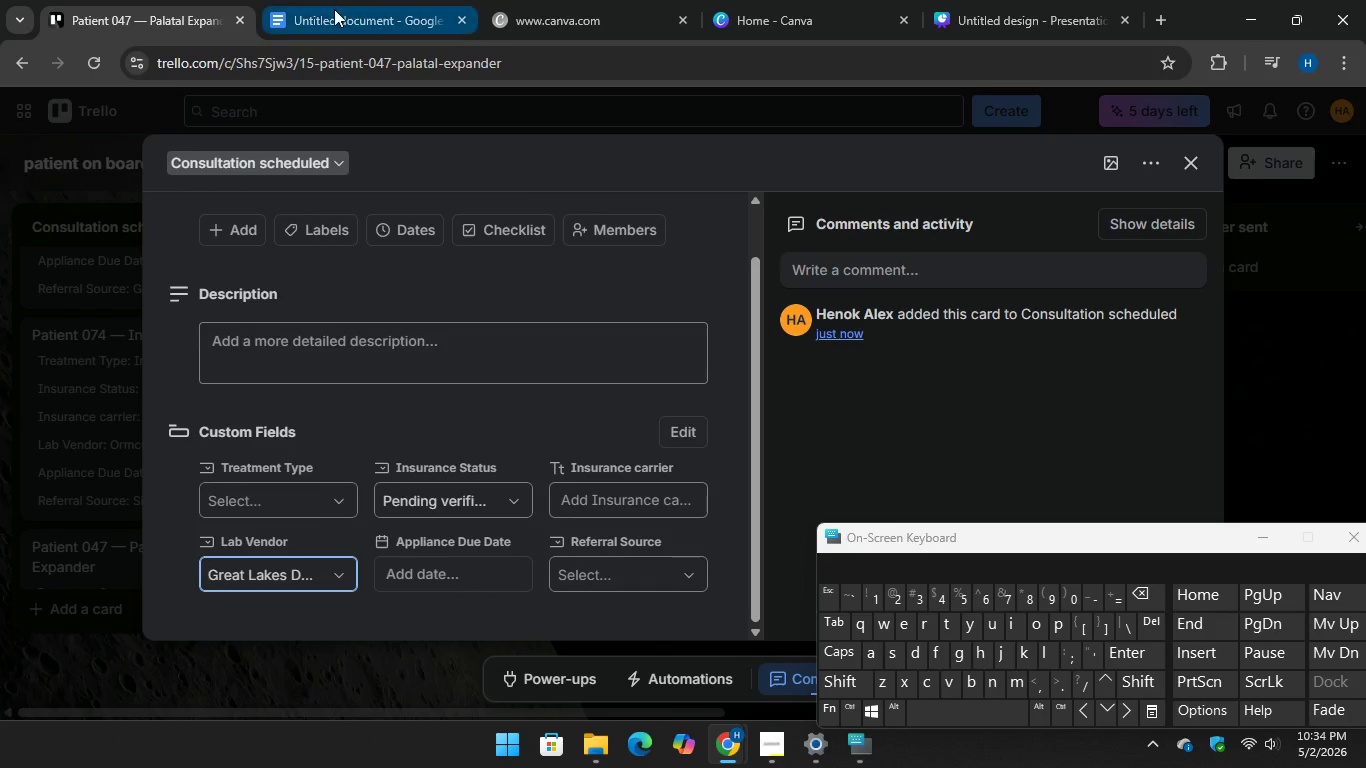 
left_click([334, 9])
 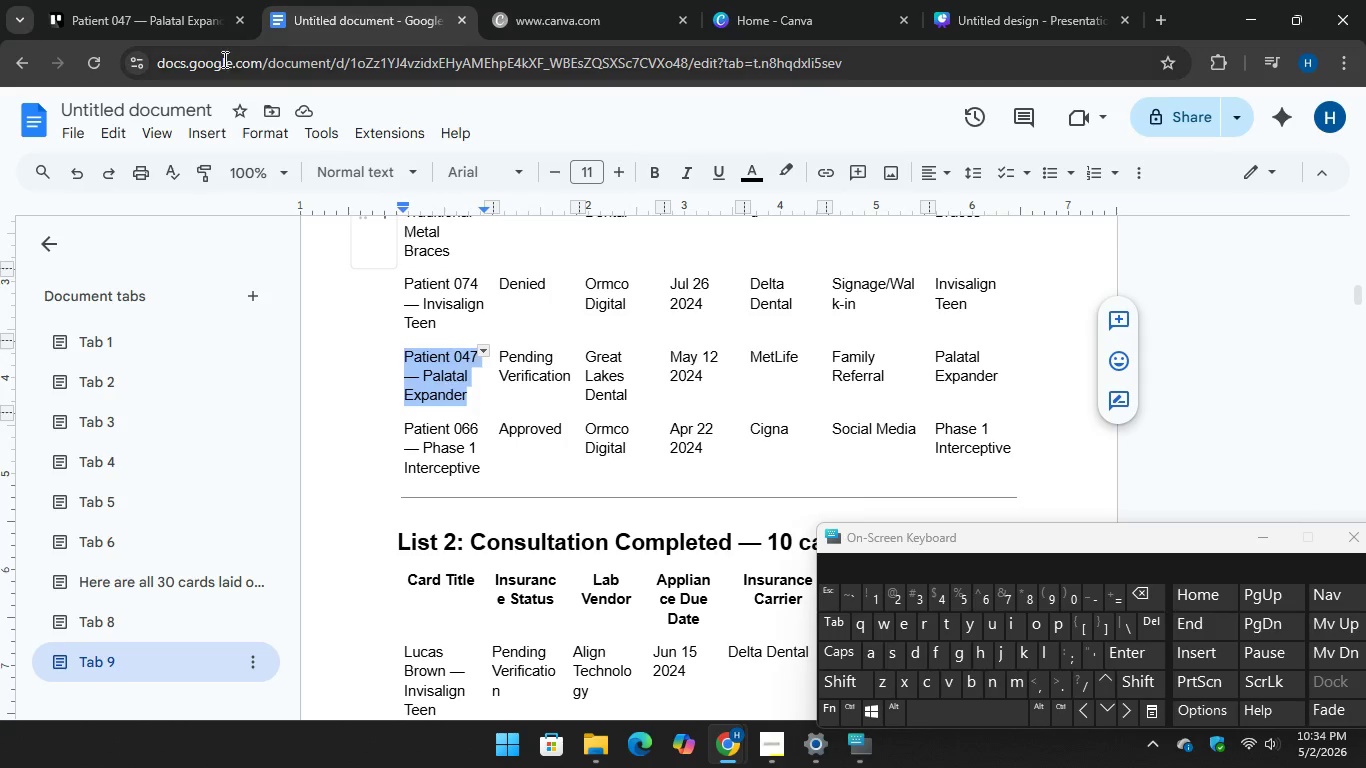 
left_click([103, 0])
 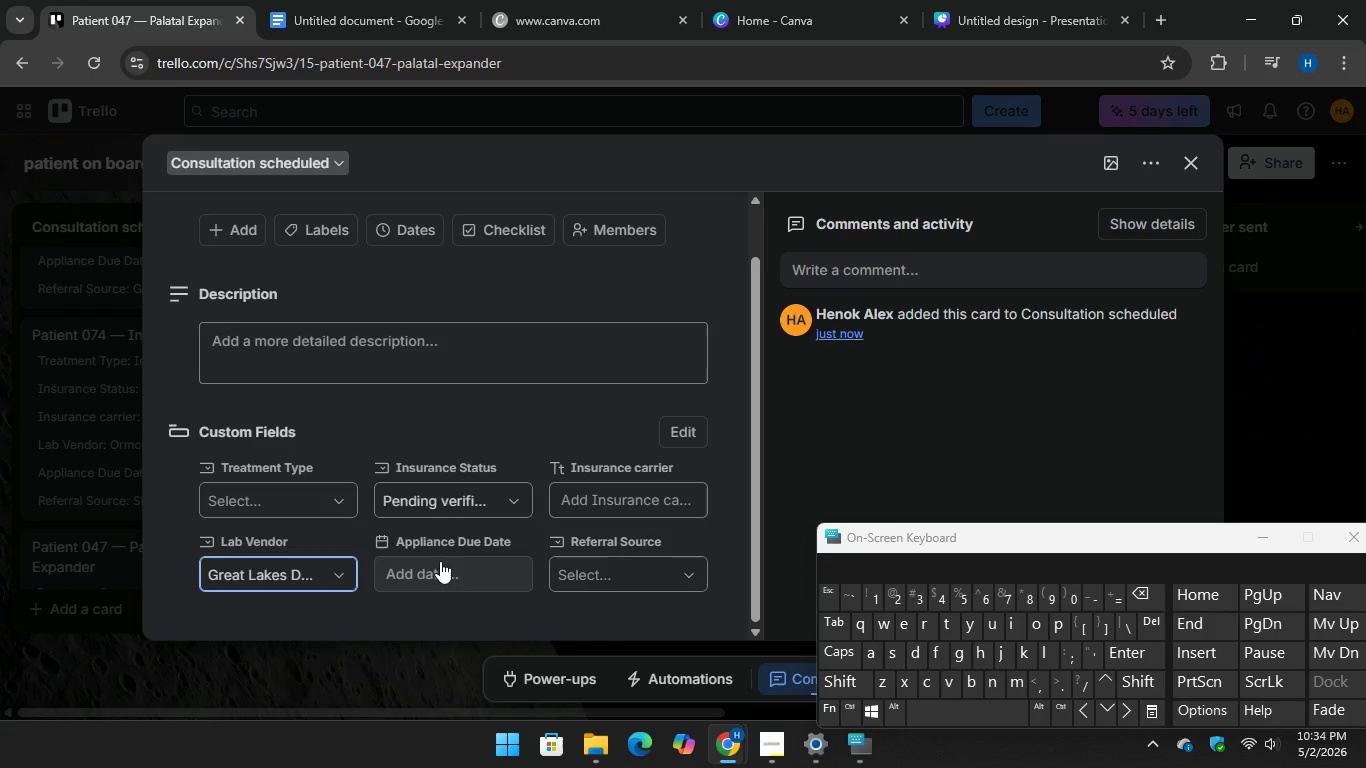 
left_click([437, 563])
 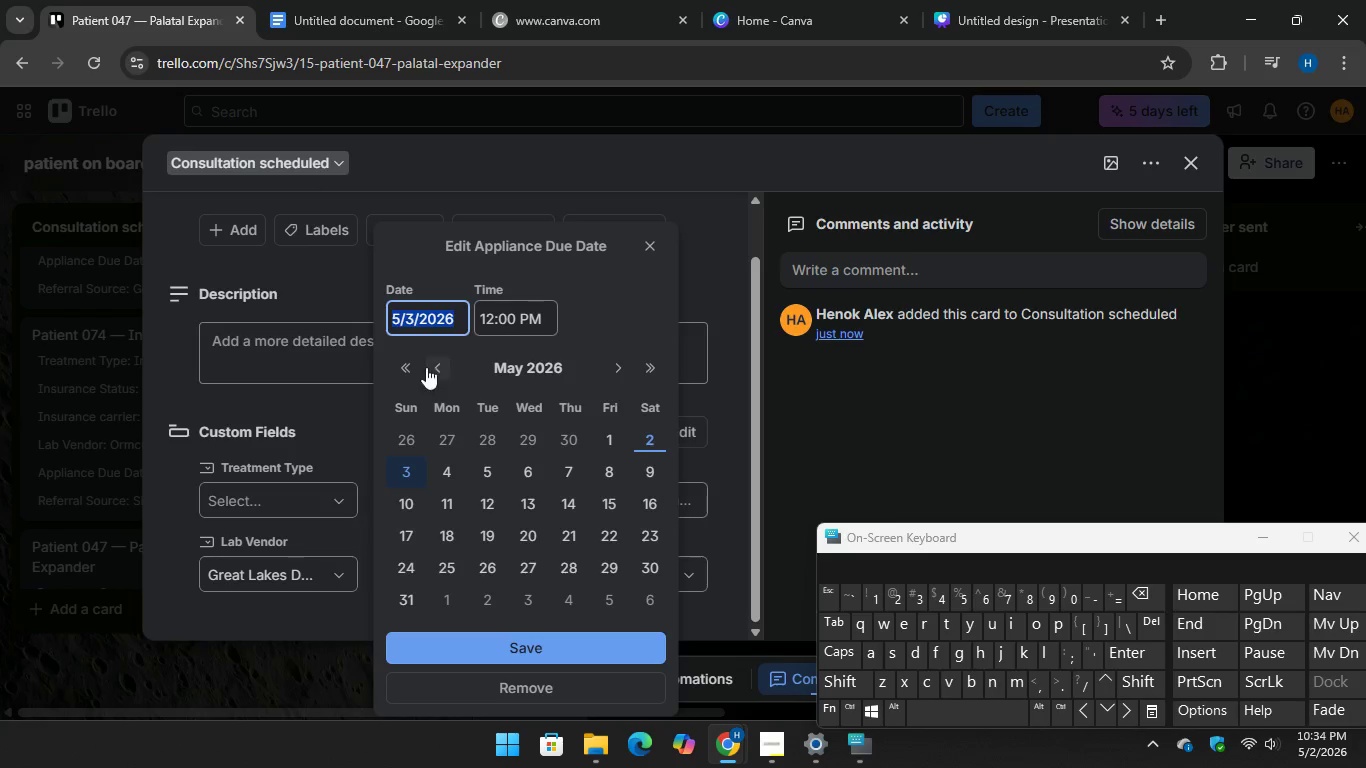 
double_click([409, 369])
 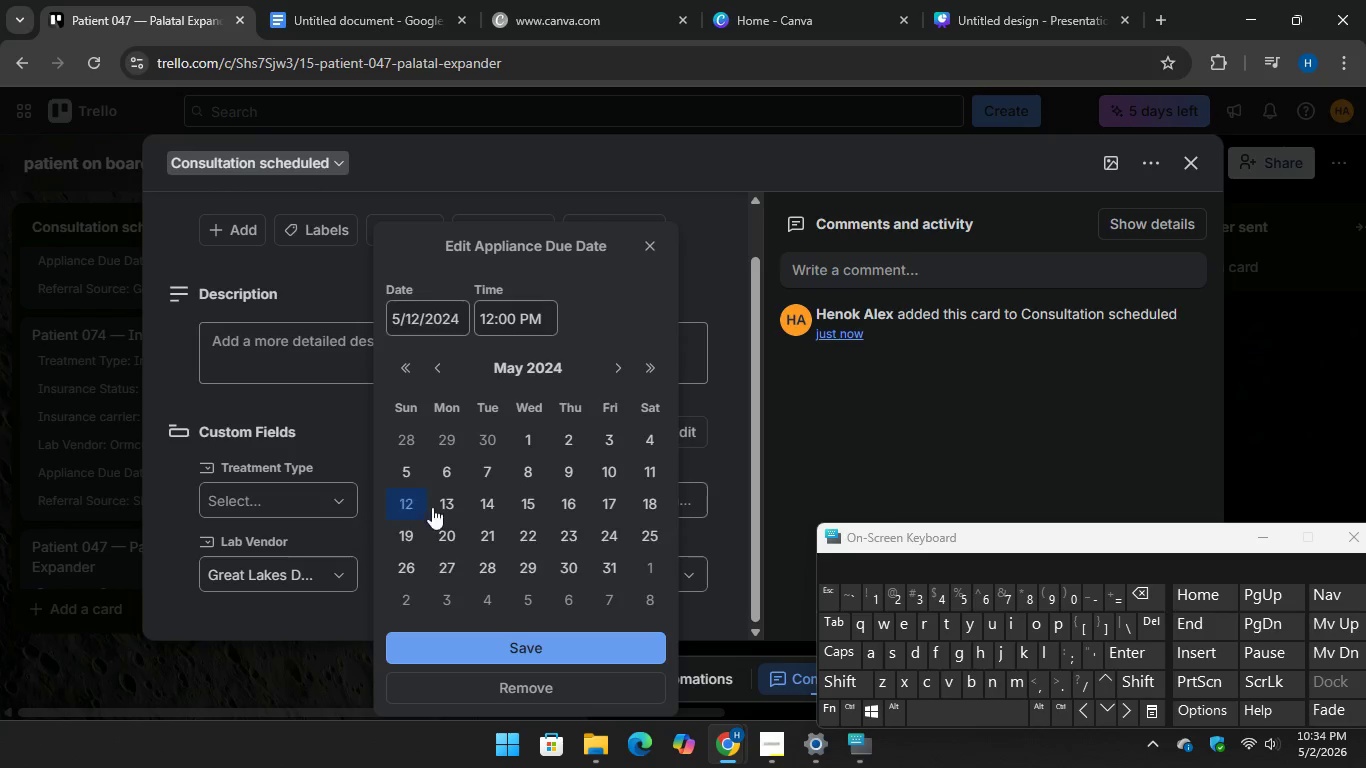 
left_click([513, 642])
 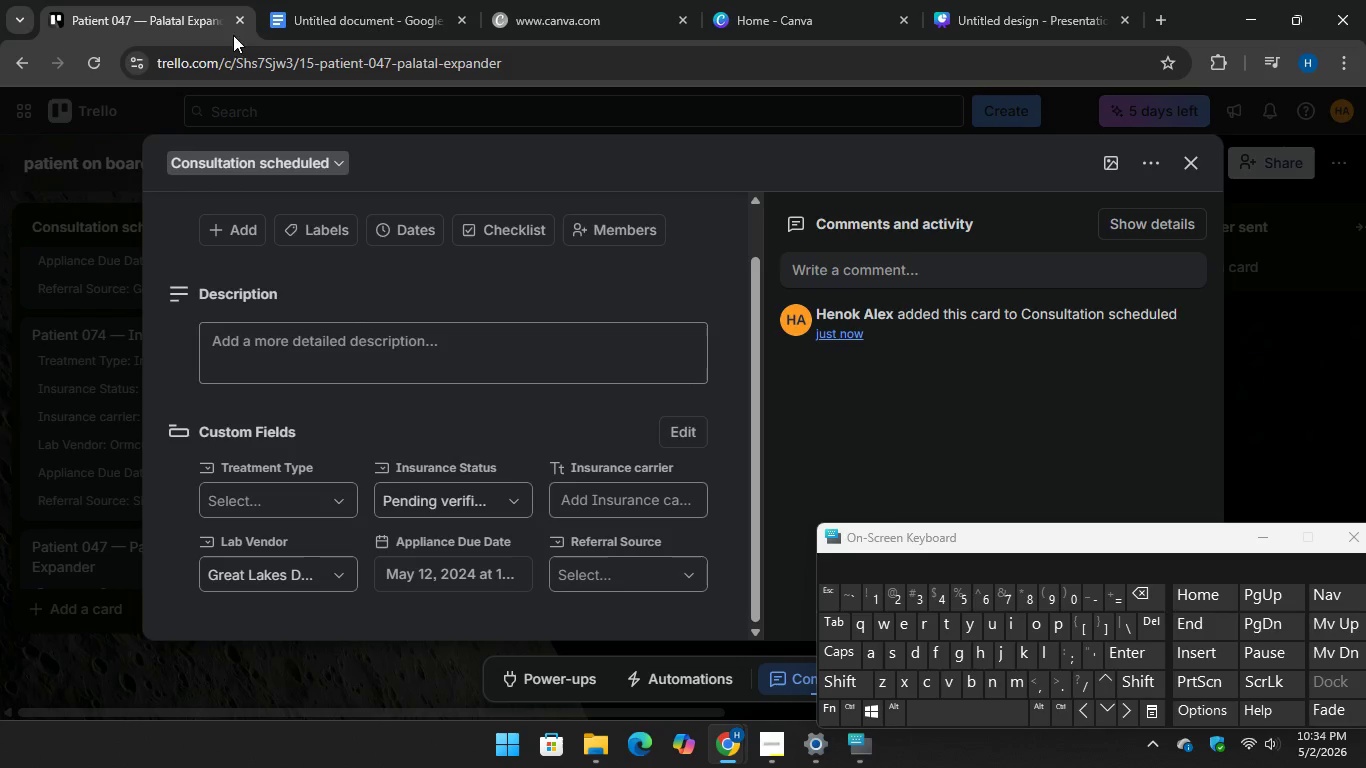 
mouse_move([307, 16])
 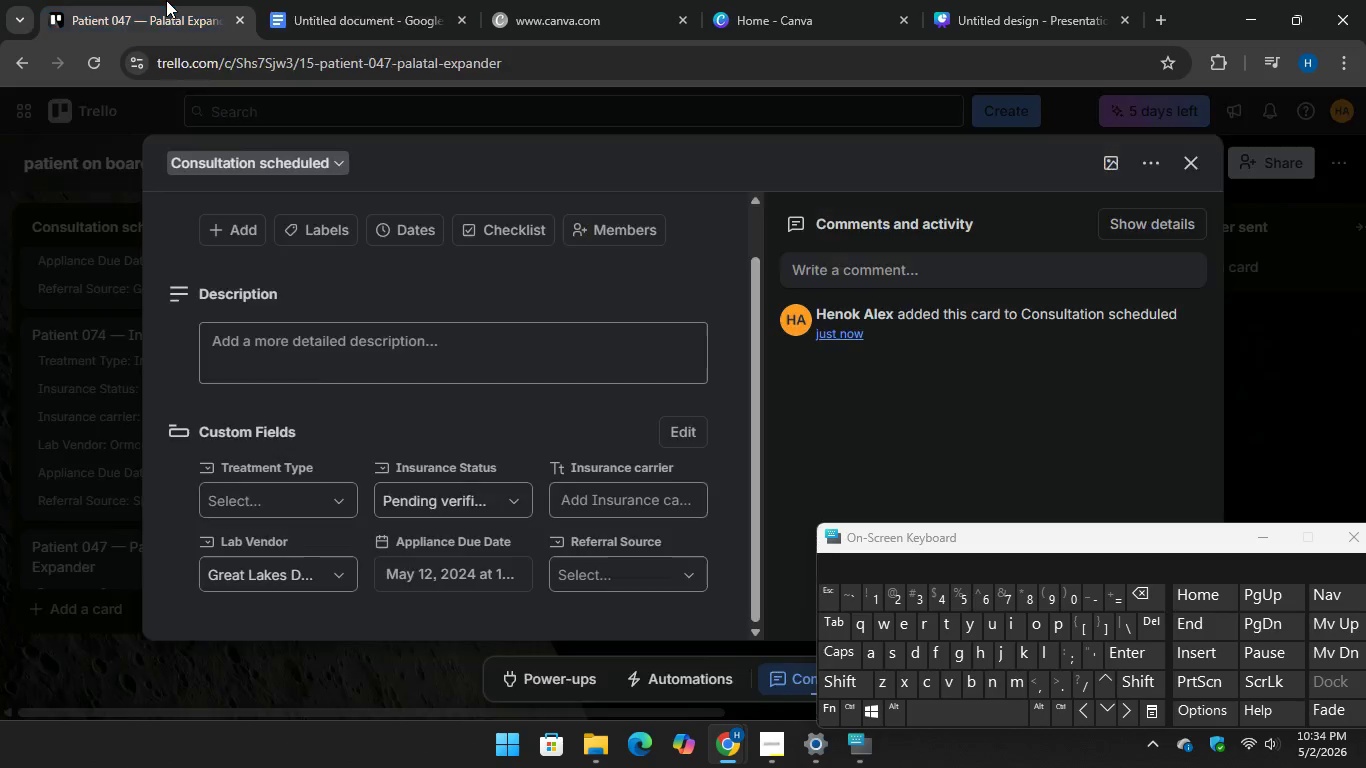 
left_click([166, 0])
 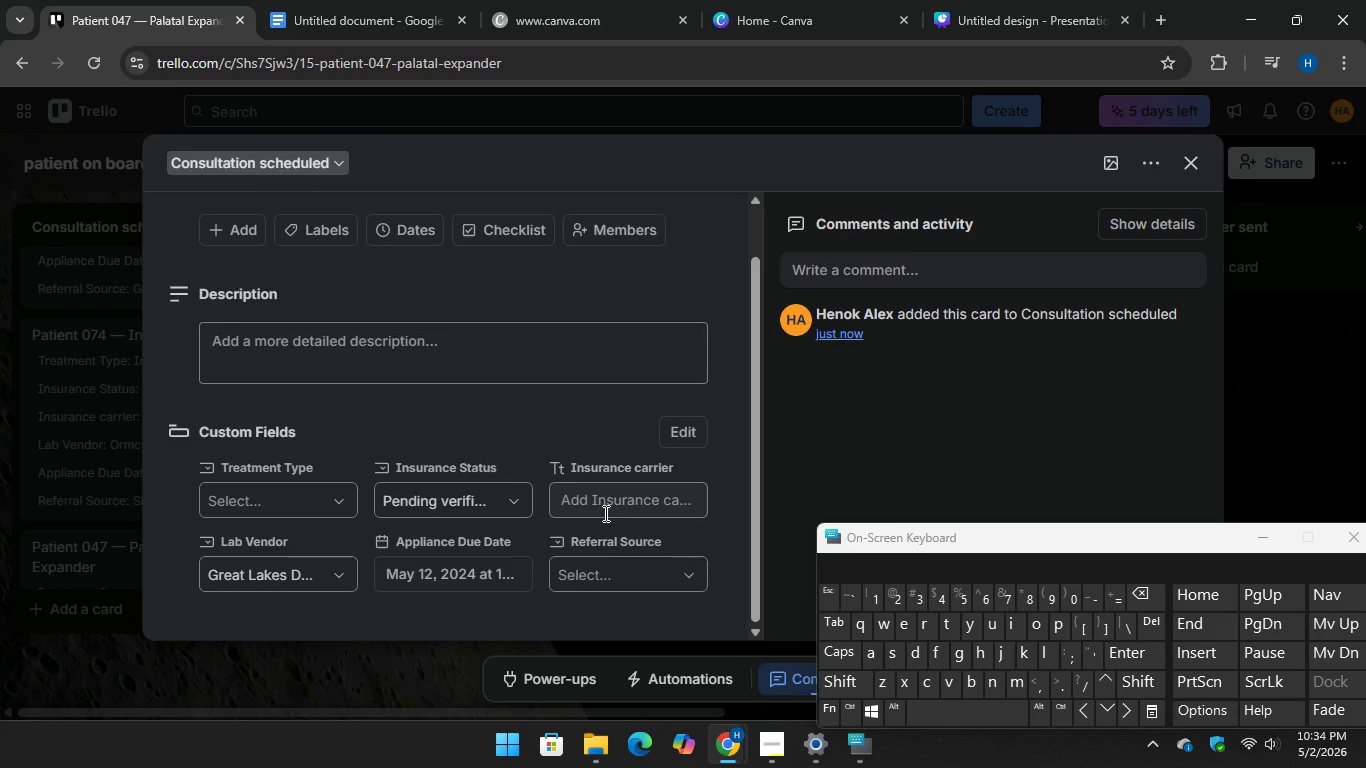 
left_click([601, 501])
 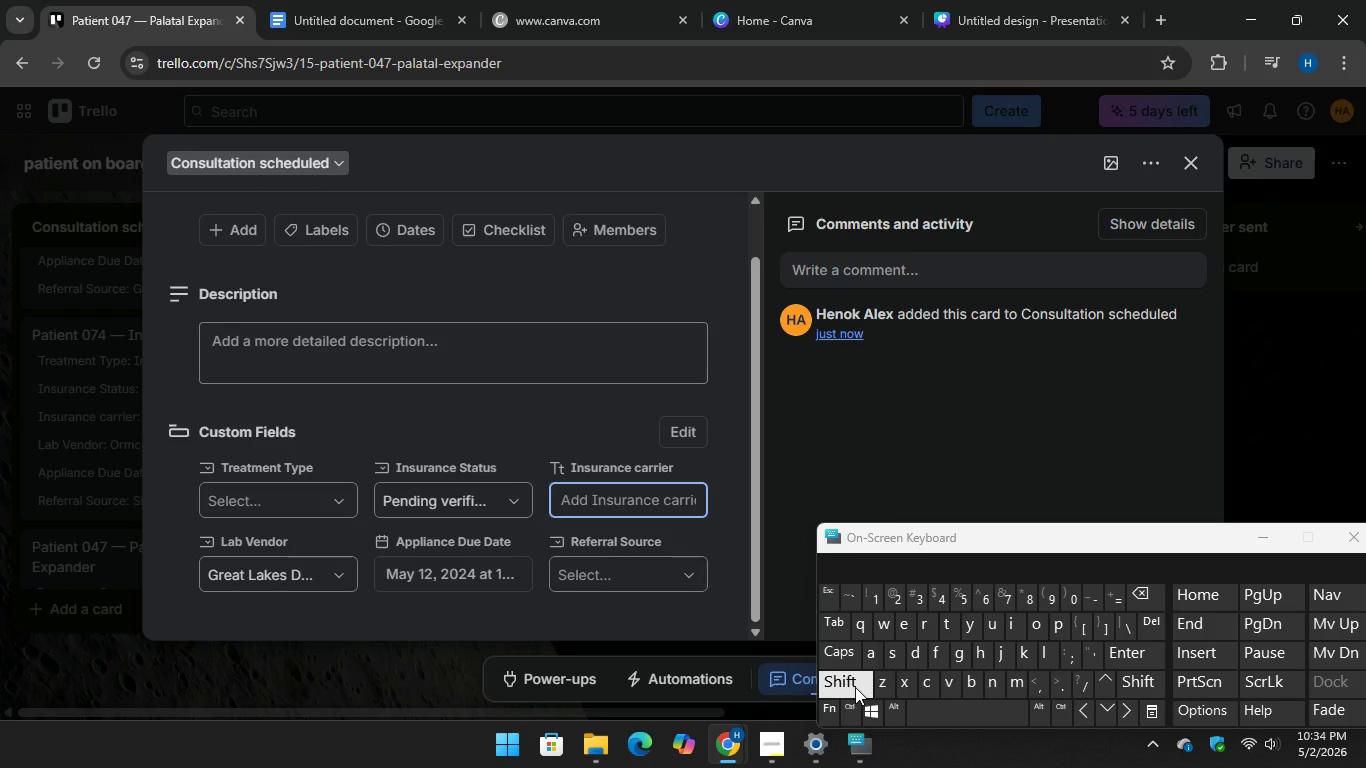 
type(Me)
 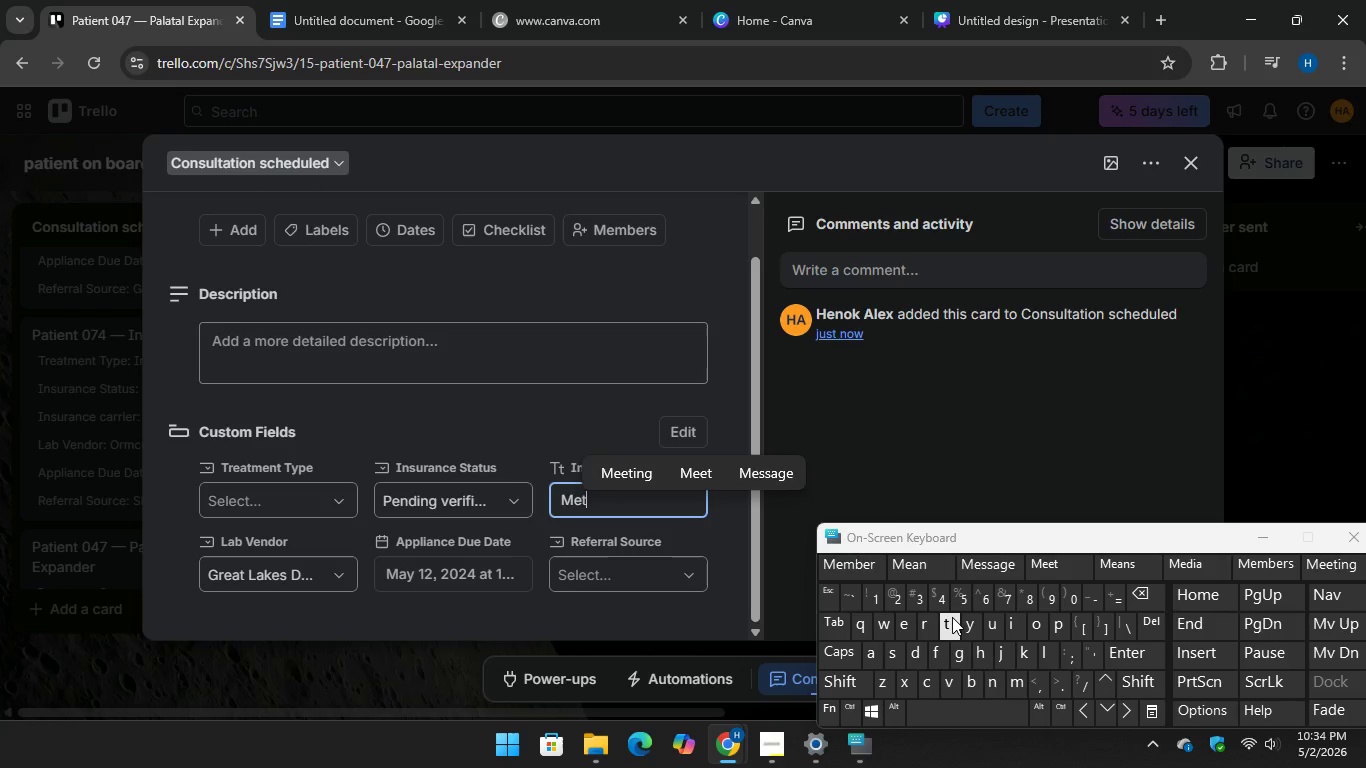 
type(t Life)
 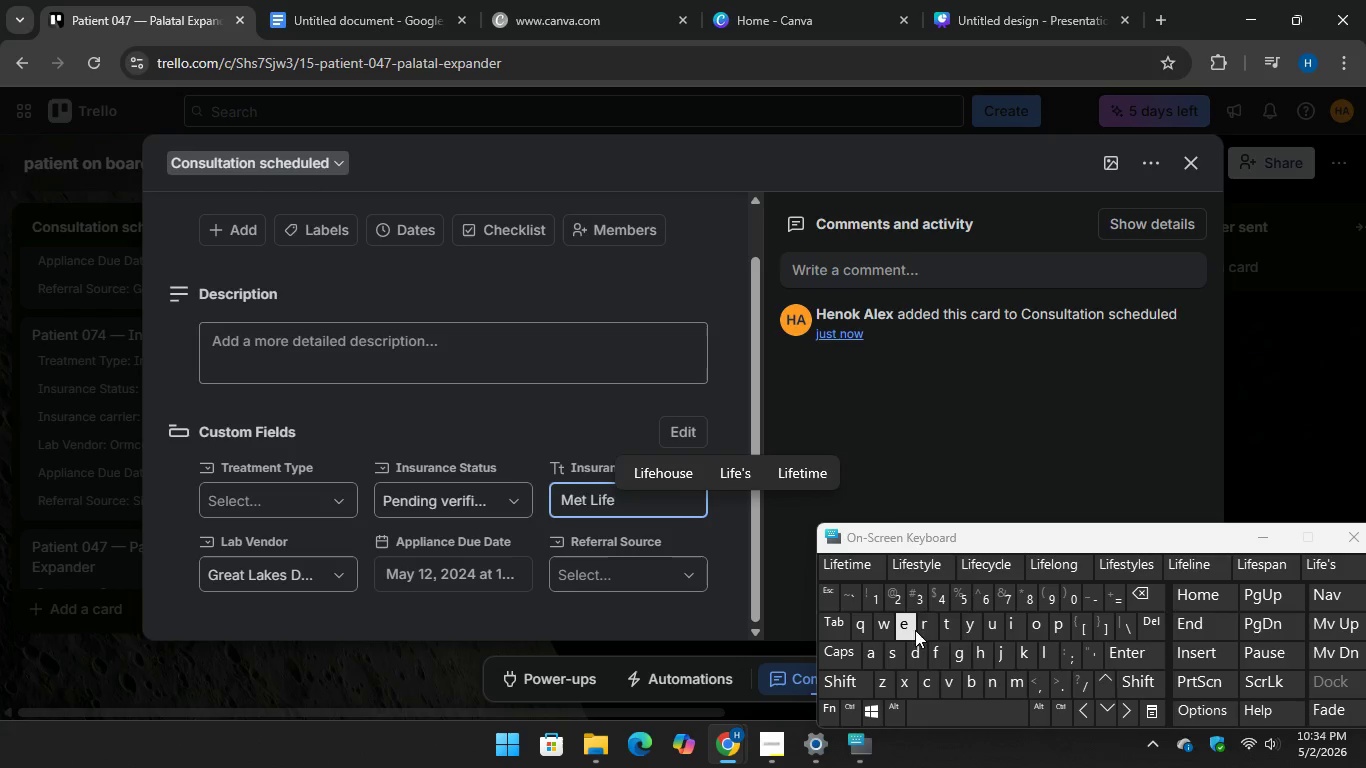 
left_click([377, 12])
 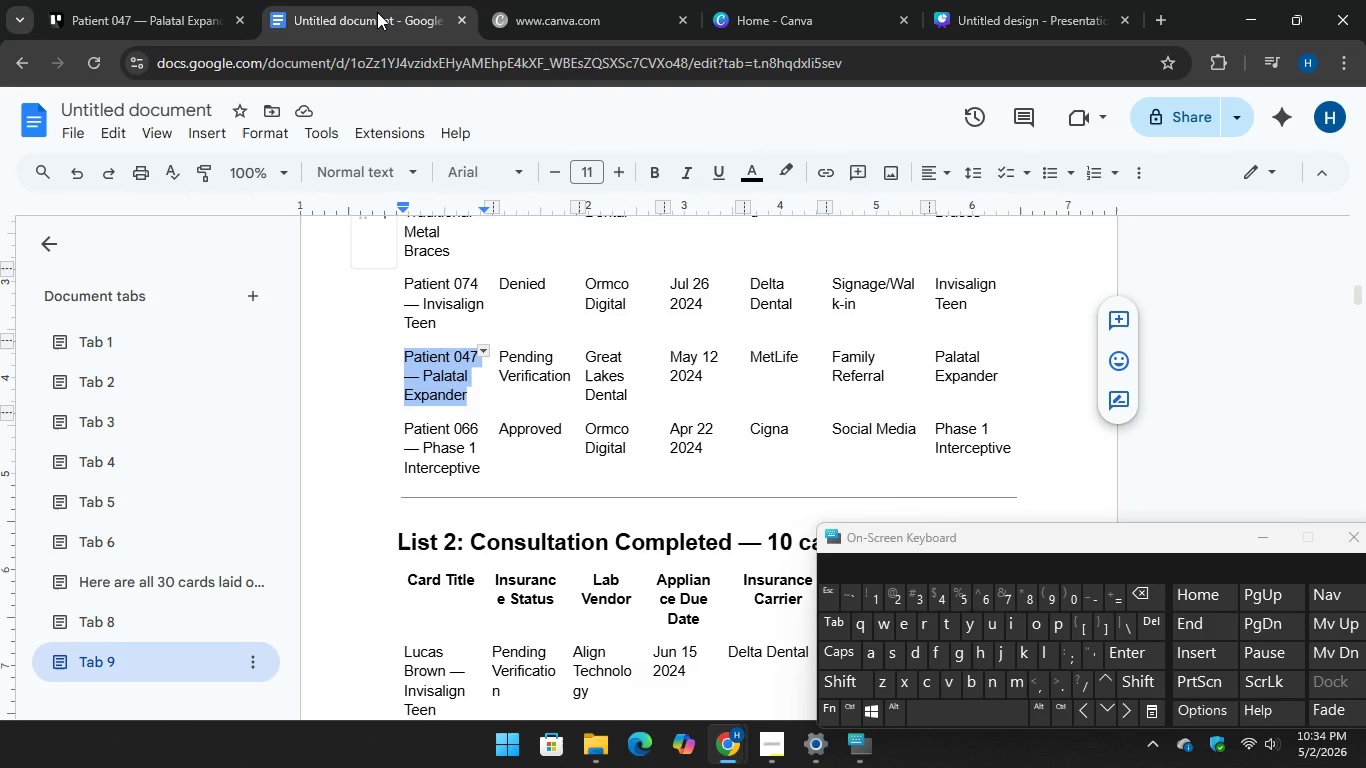 
left_click([166, 19])
 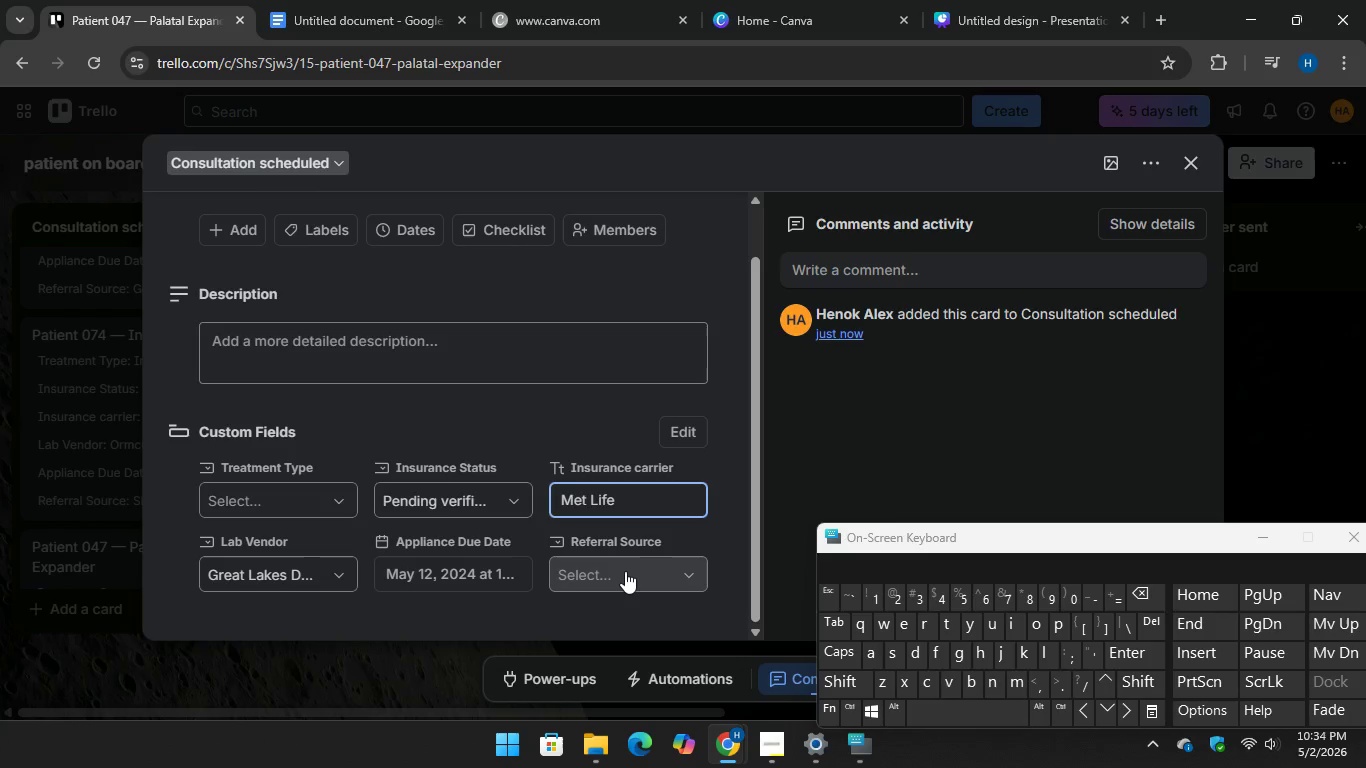 
left_click([625, 571])
 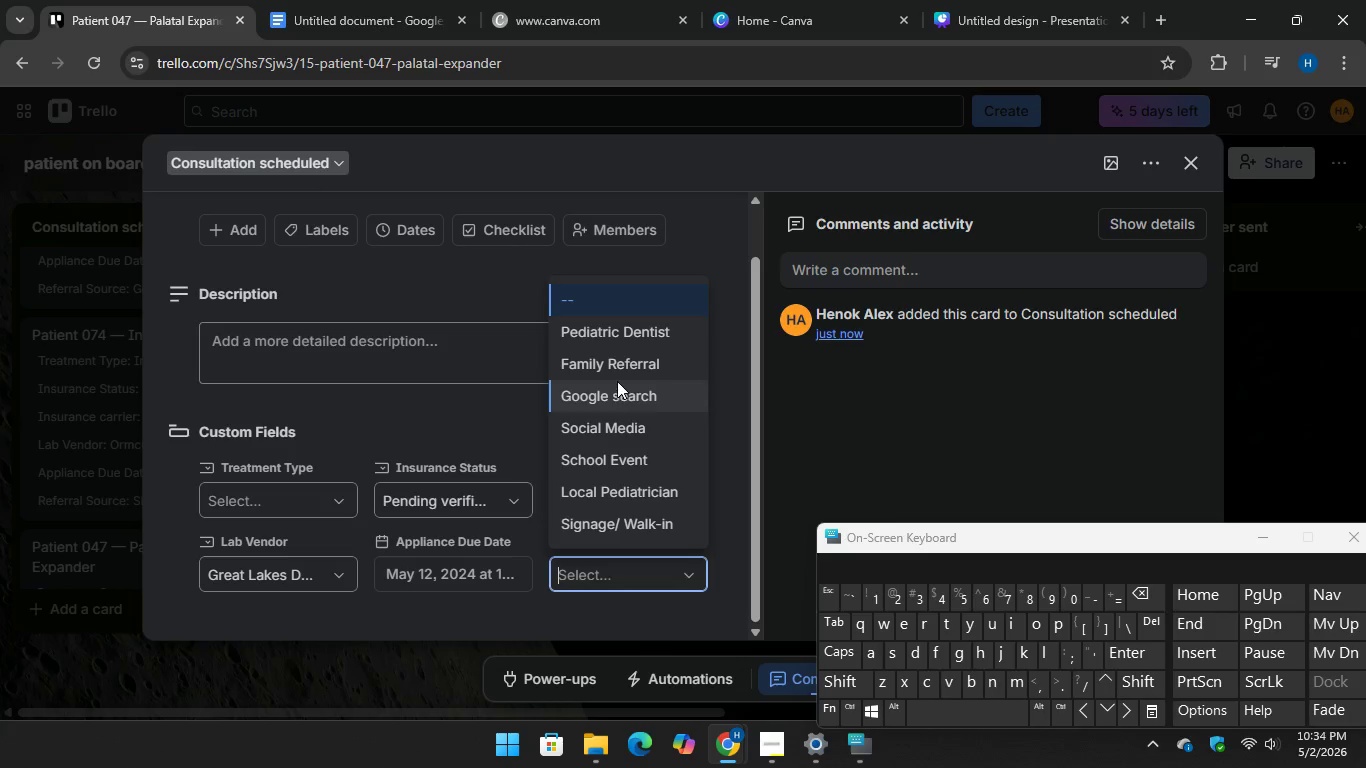 
left_click([617, 373])
 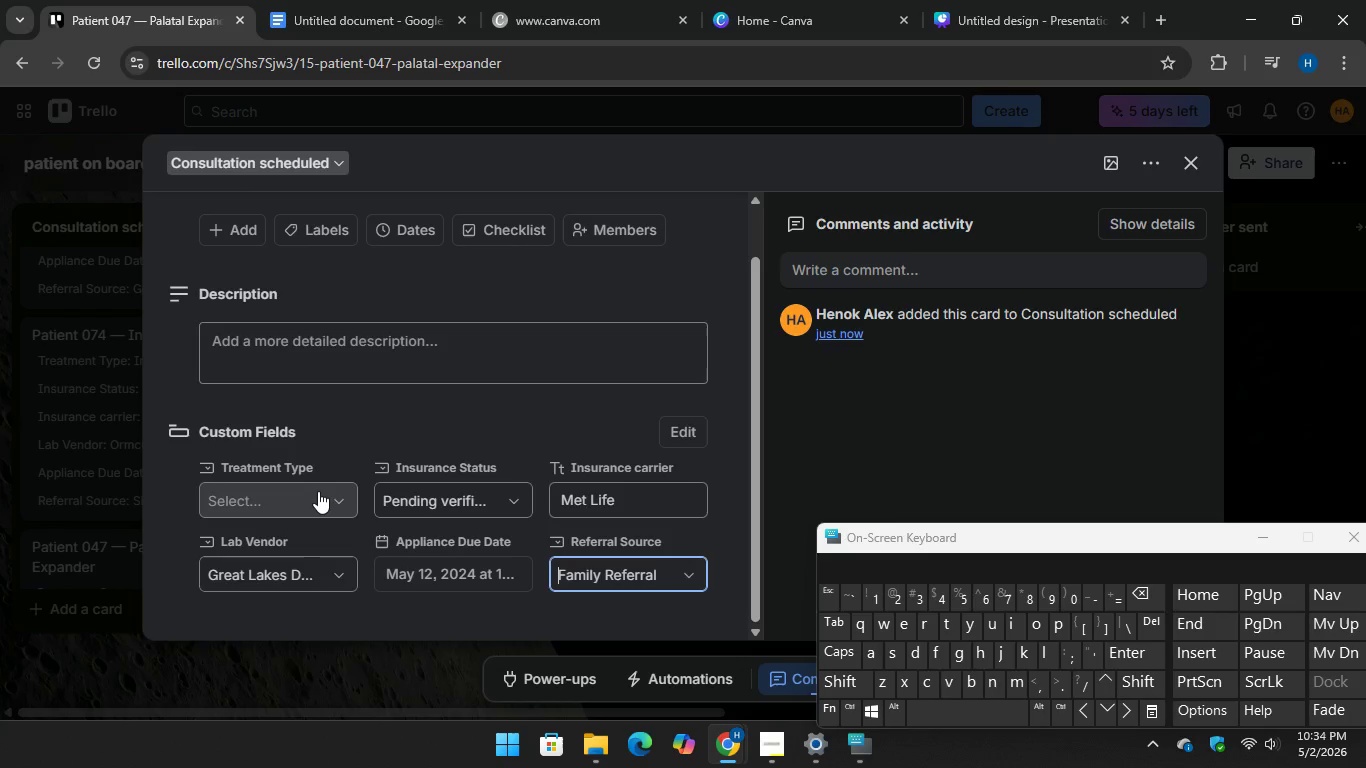 
left_click([310, 493])
 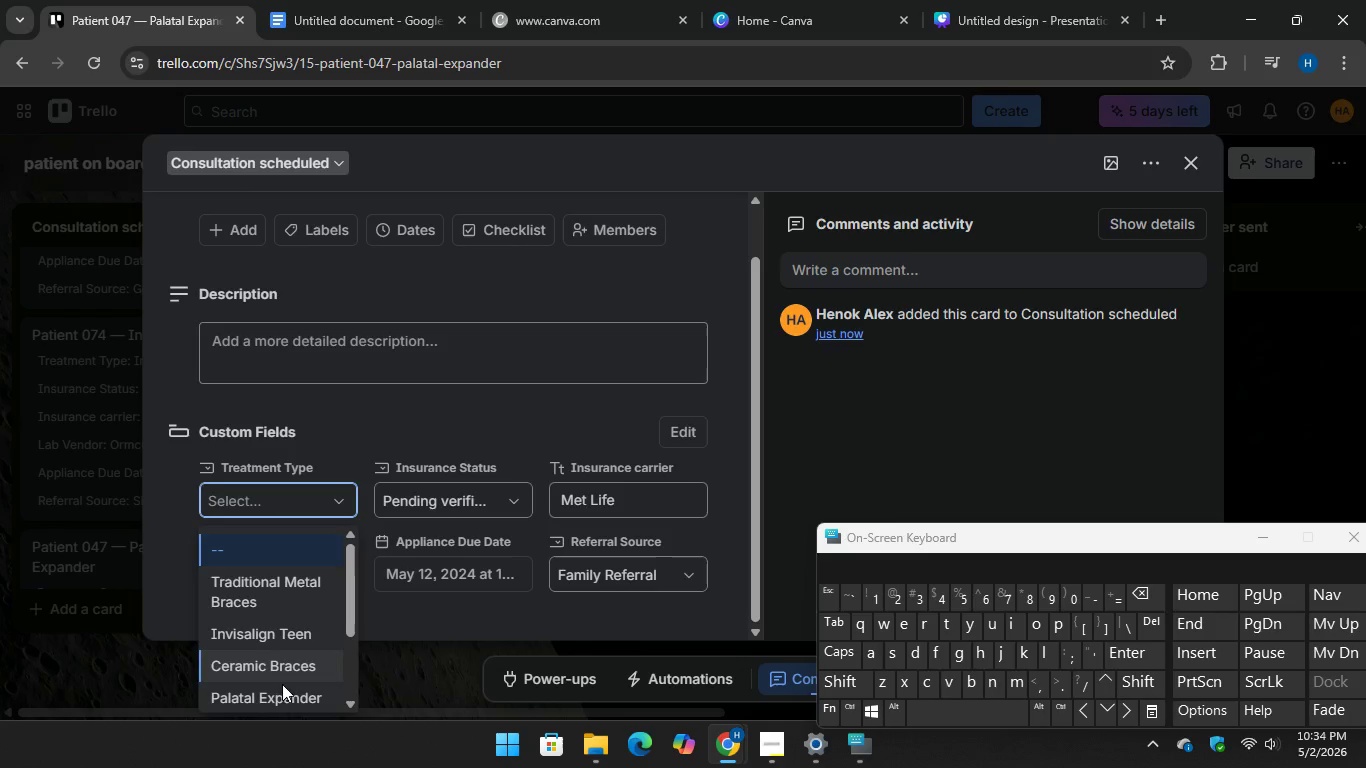 
left_click([269, 695])
 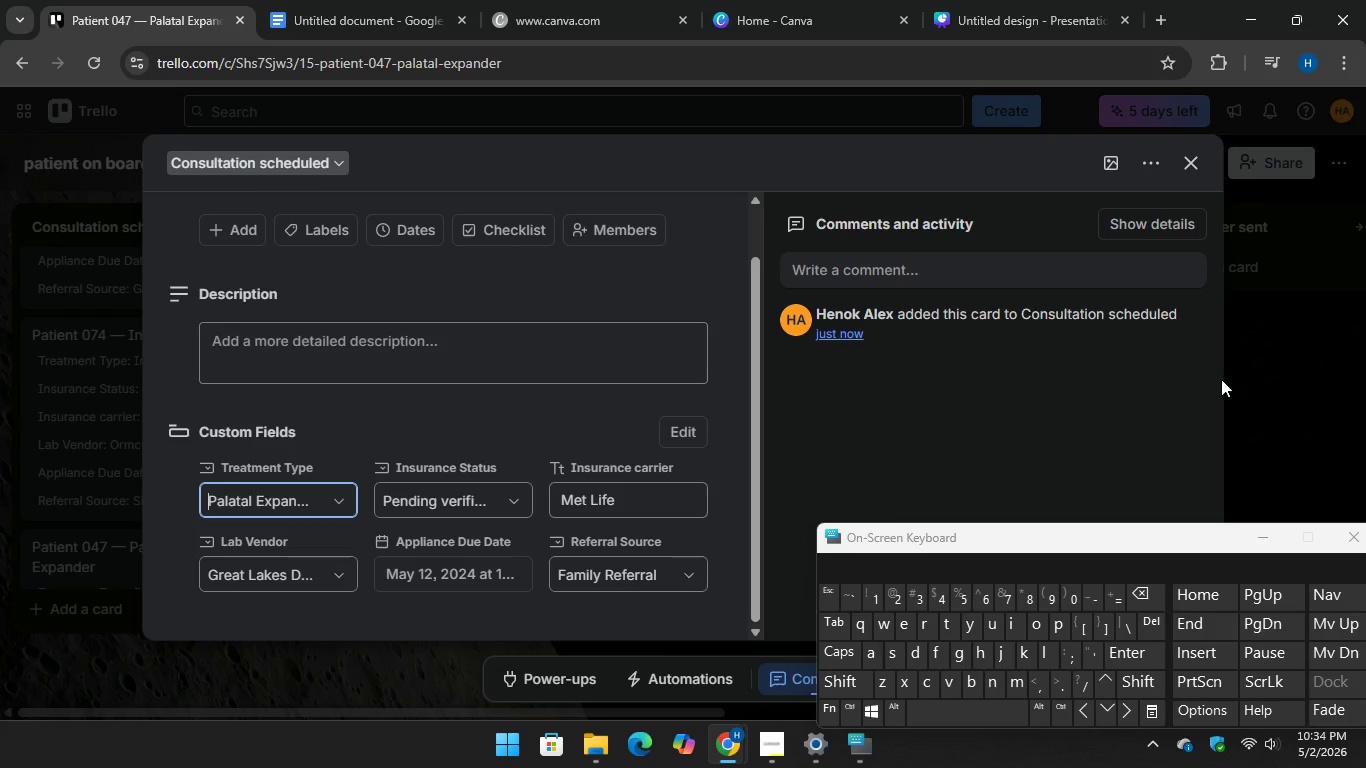 
left_click([1280, 375])
 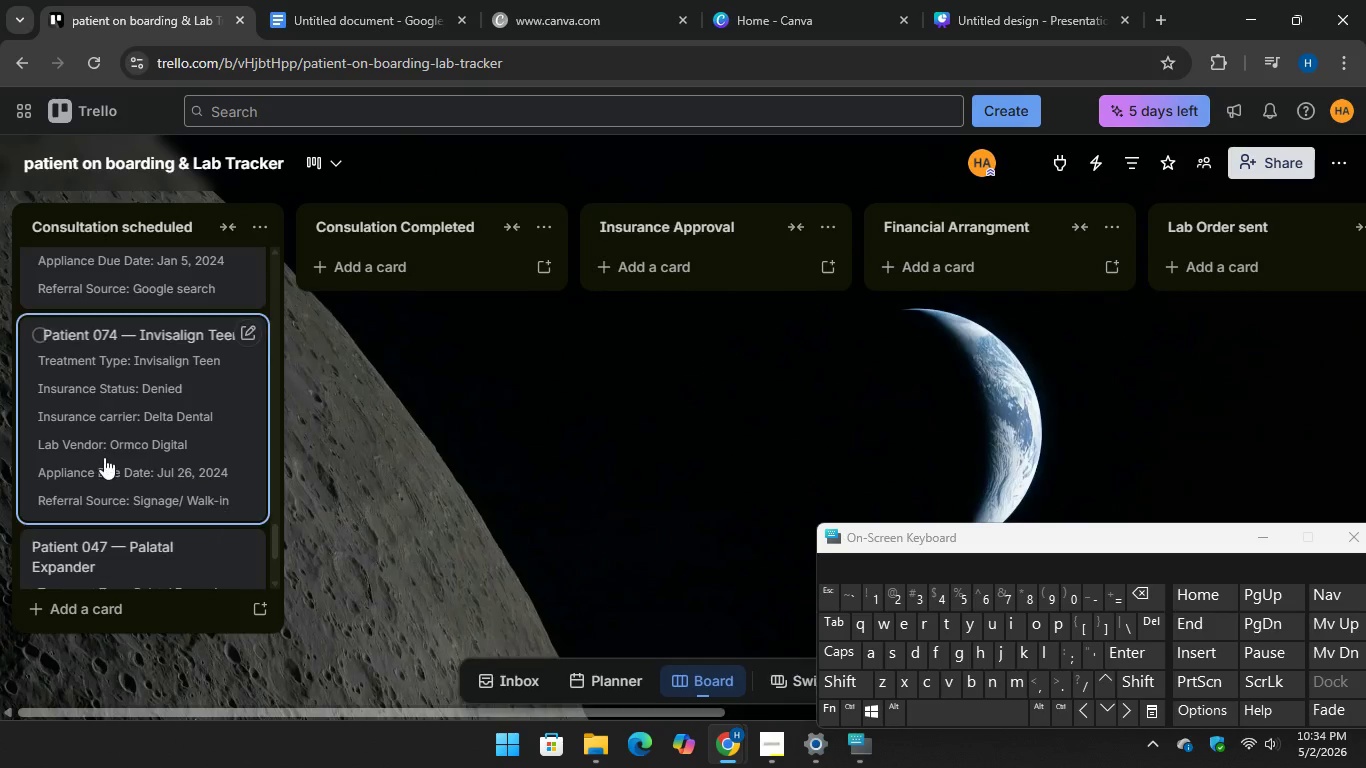 
scroll: coordinate [112, 503], scroll_direction: down, amount: 7.0
 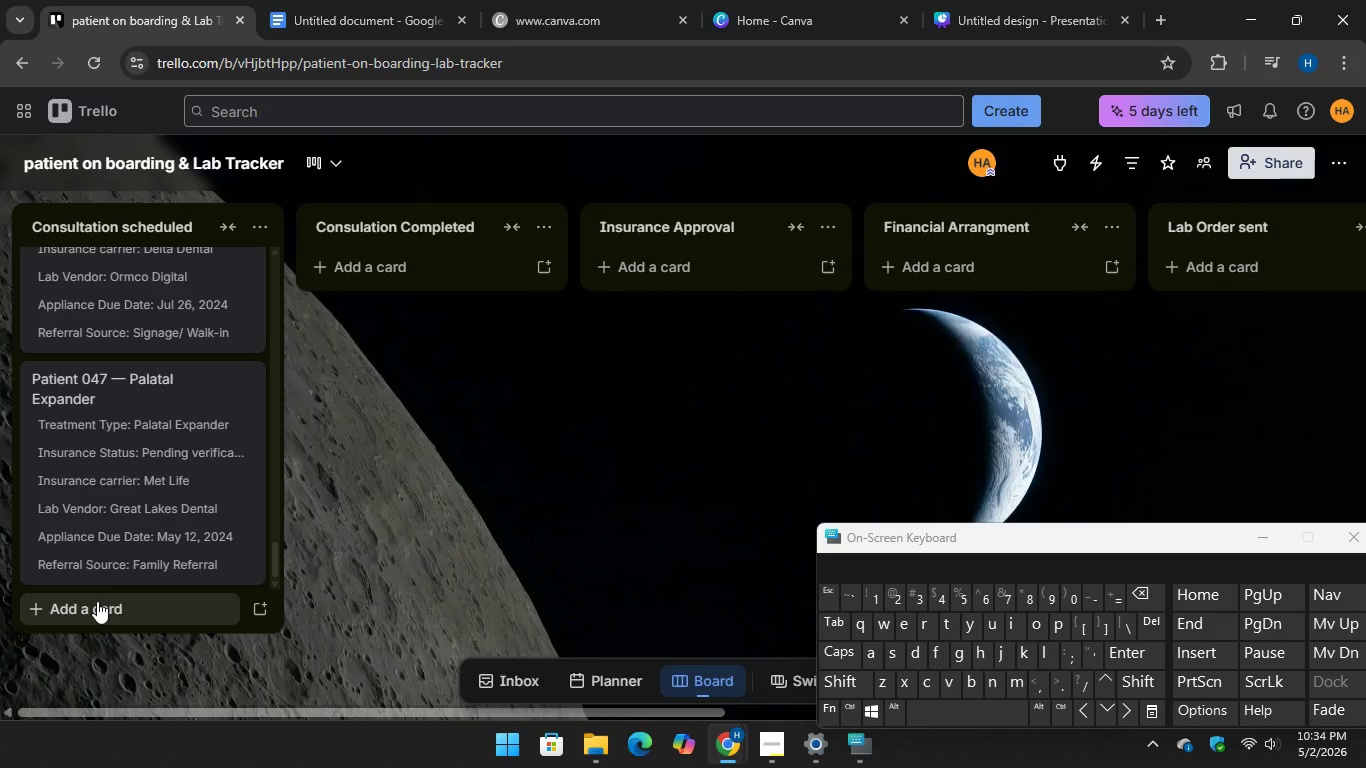 
left_click([97, 601])
 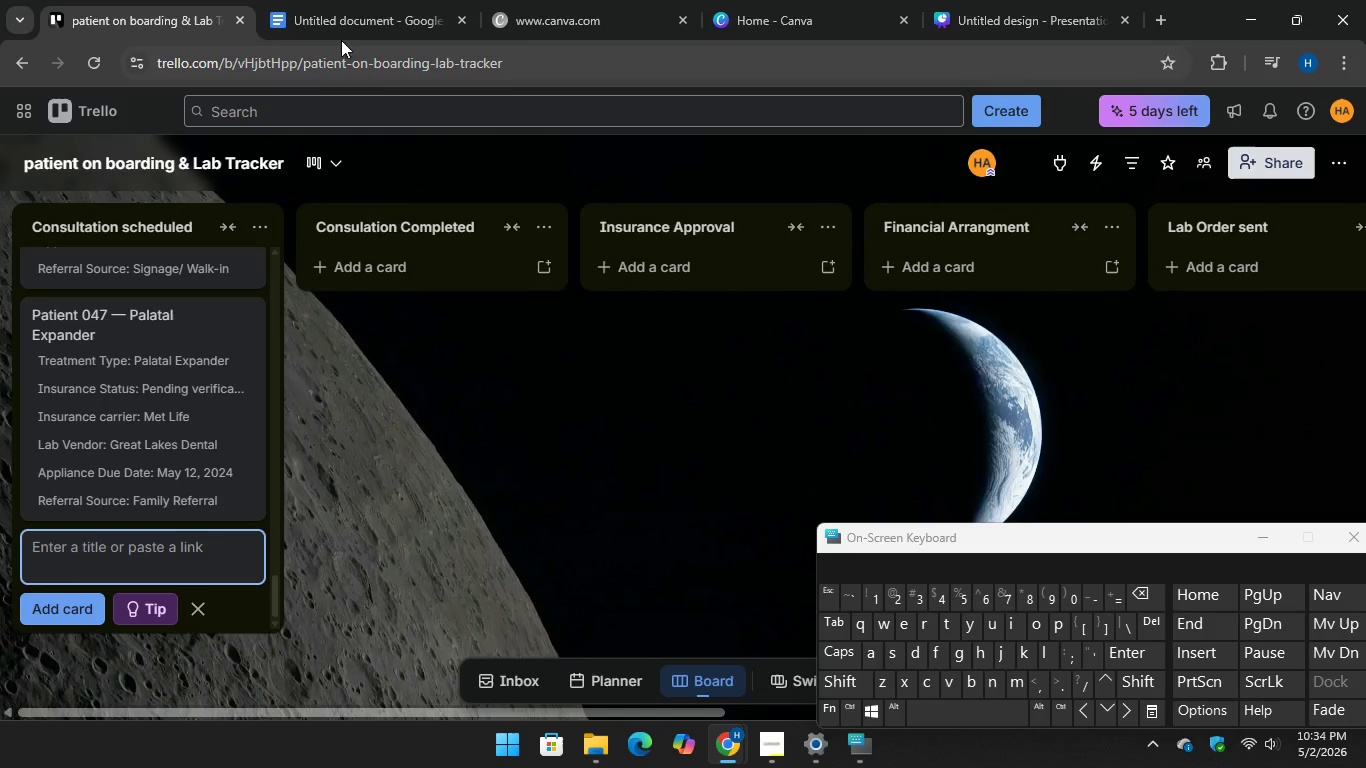 
left_click([346, 18])
 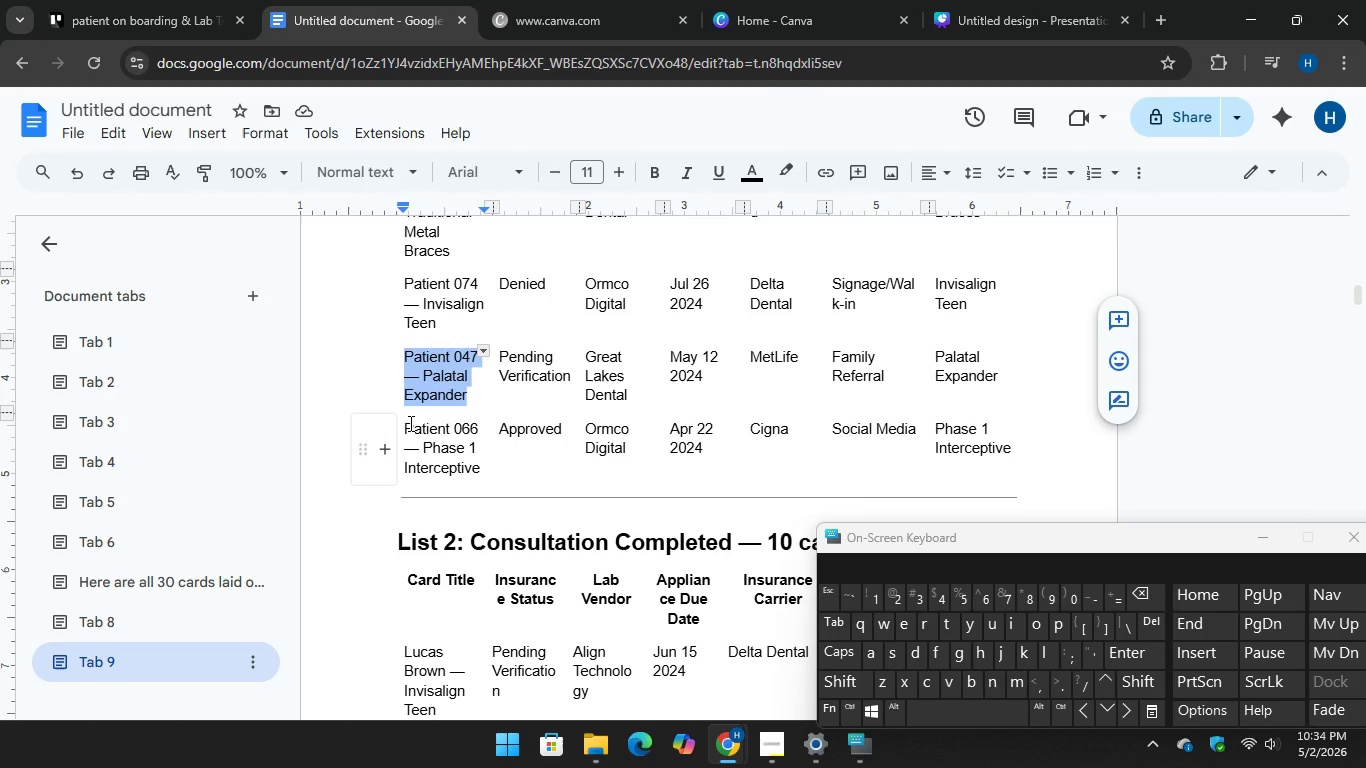 
left_click_drag(start_coordinate=[405, 424], to_coordinate=[485, 473])
 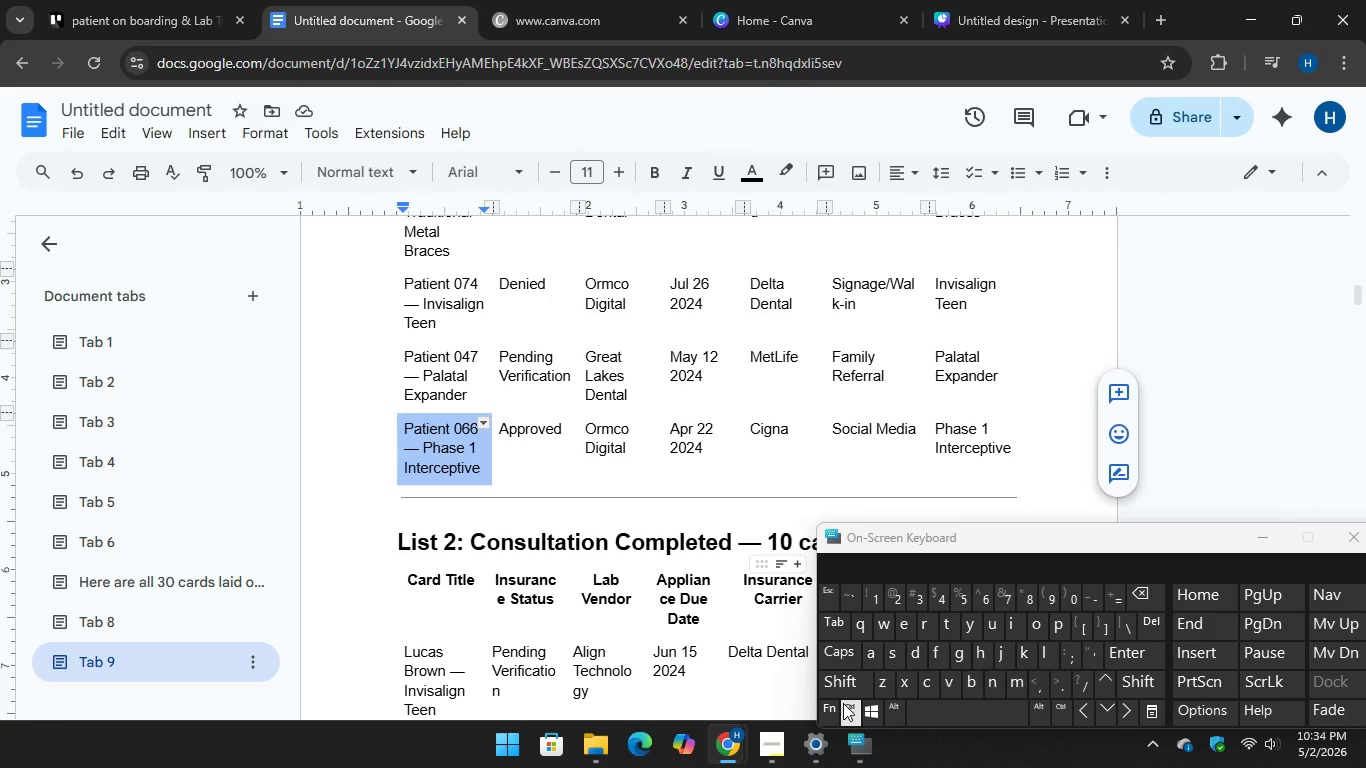 
key(Control+C)
 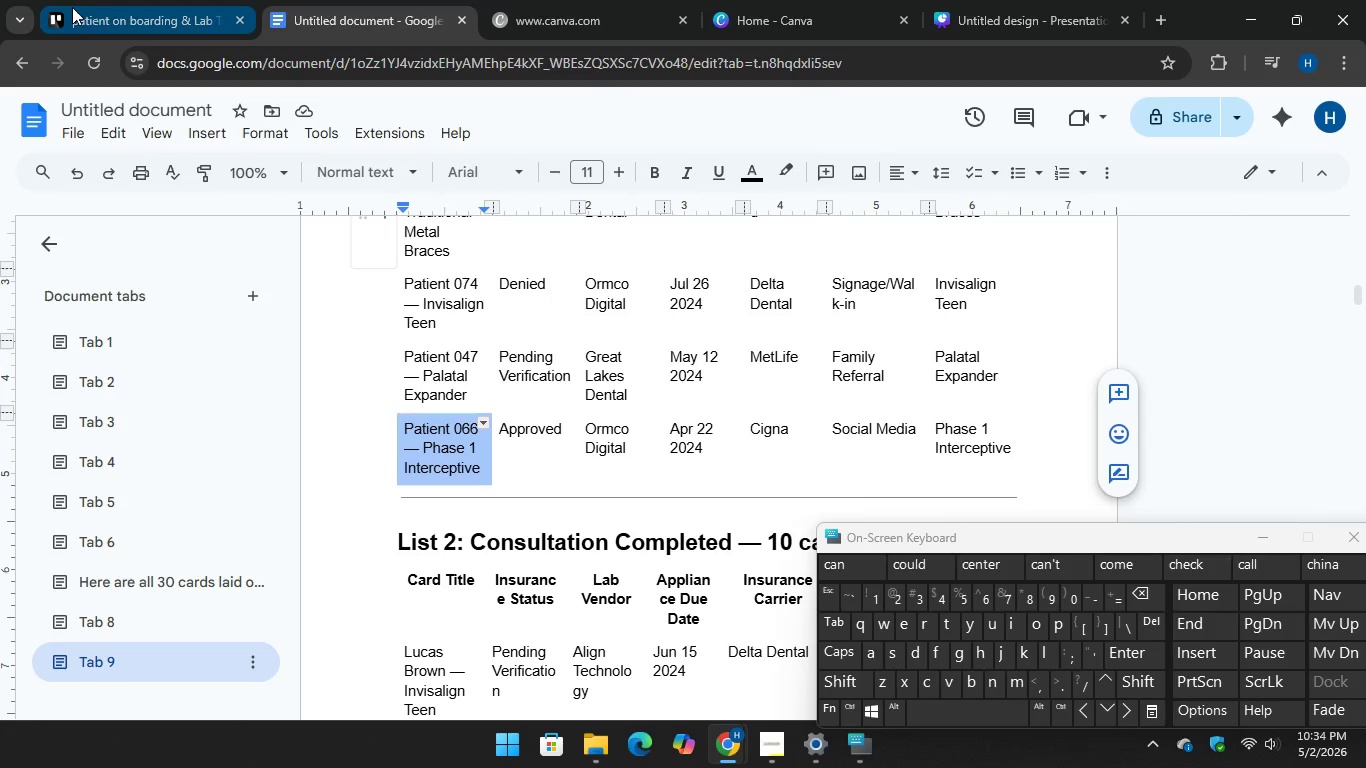 
left_click([85, 7])
 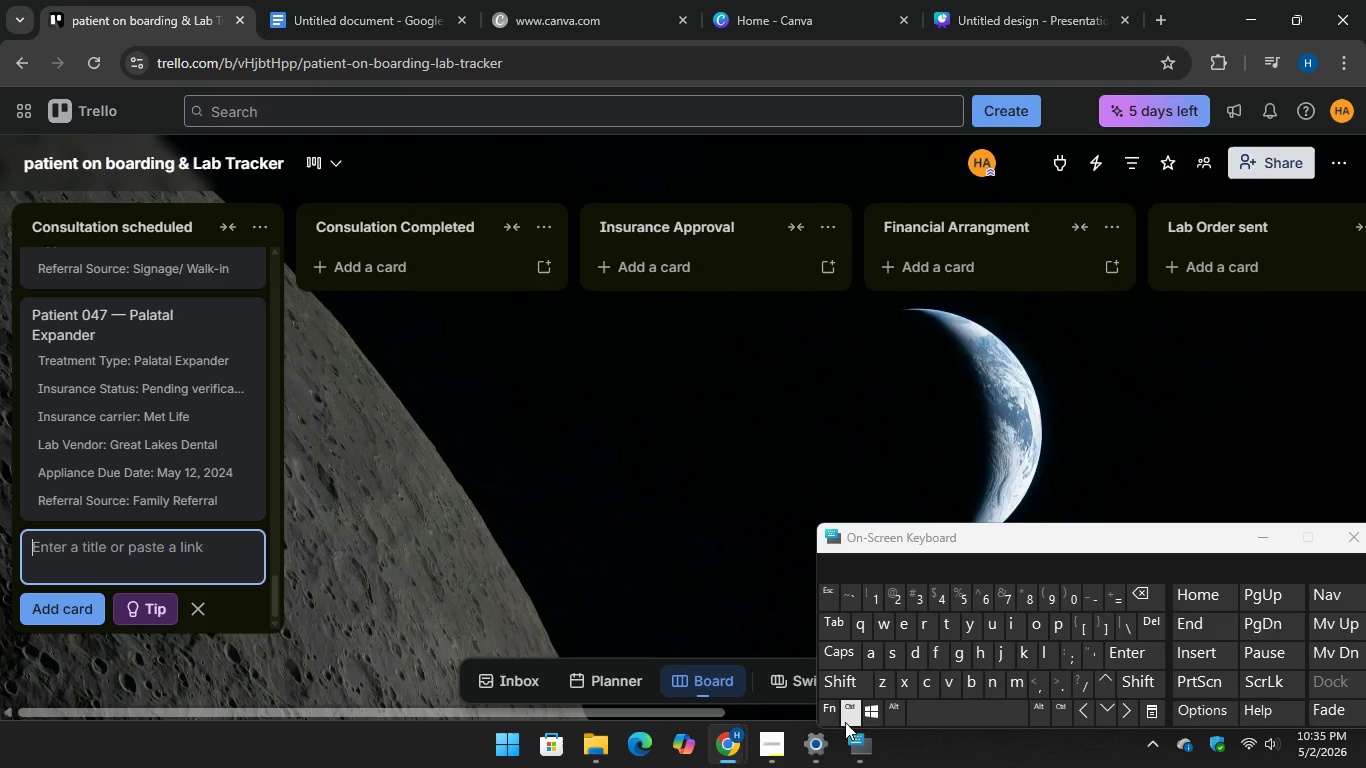 
key(Control+V)
 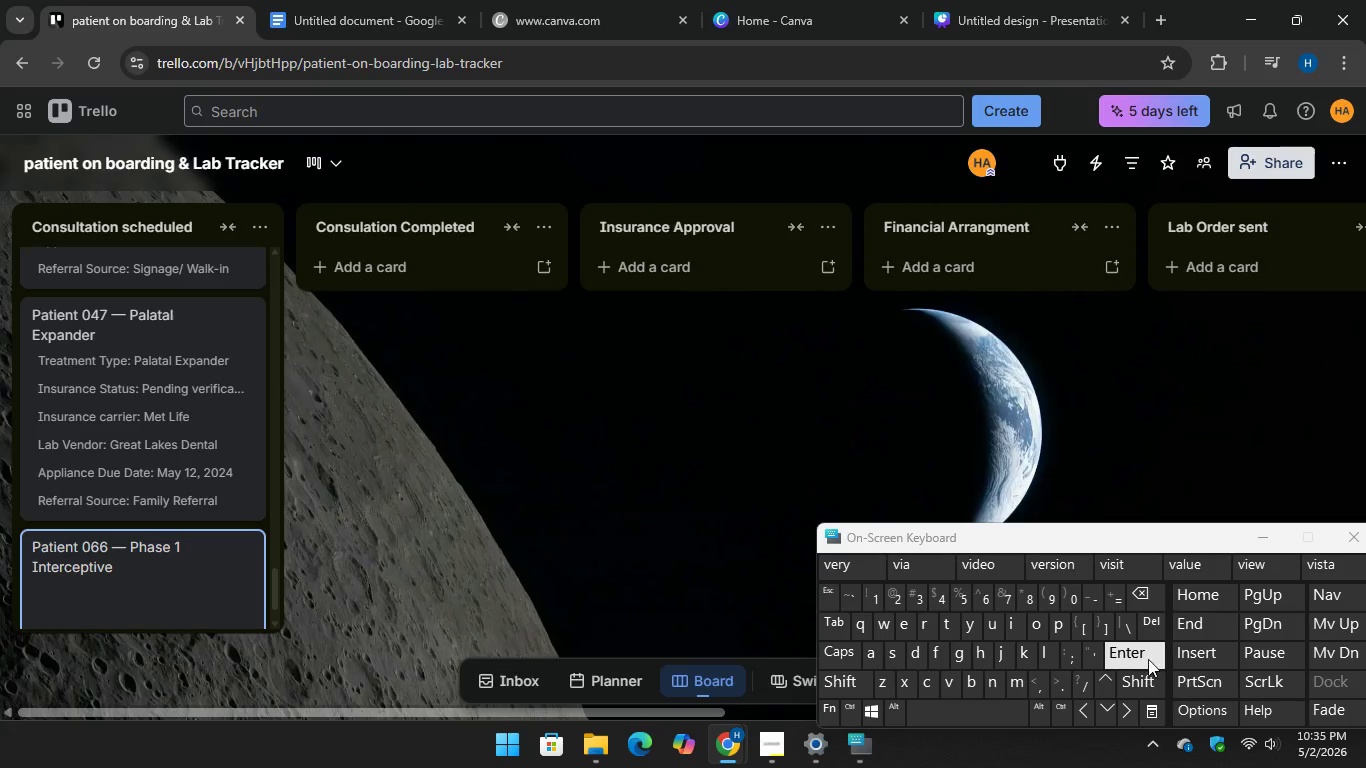 
key(Enter)
 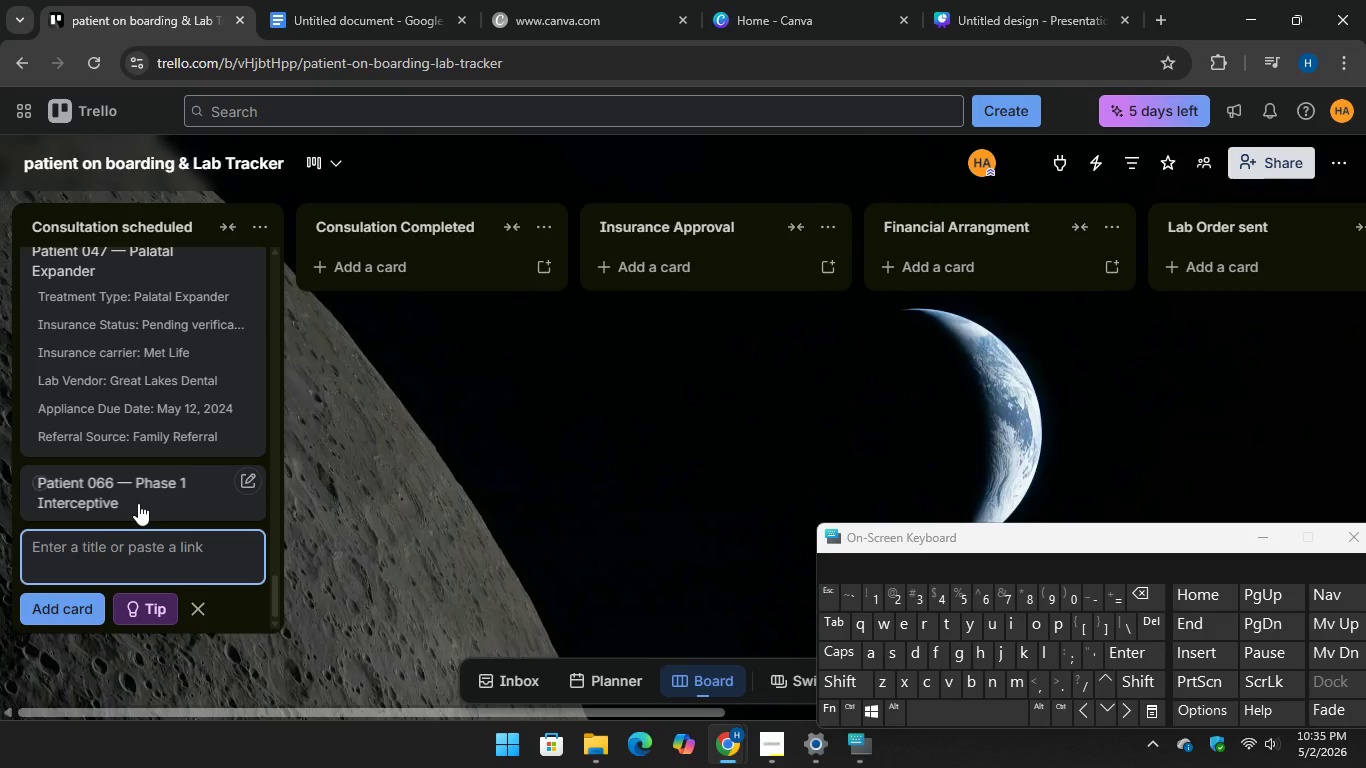 
left_click([135, 498])
 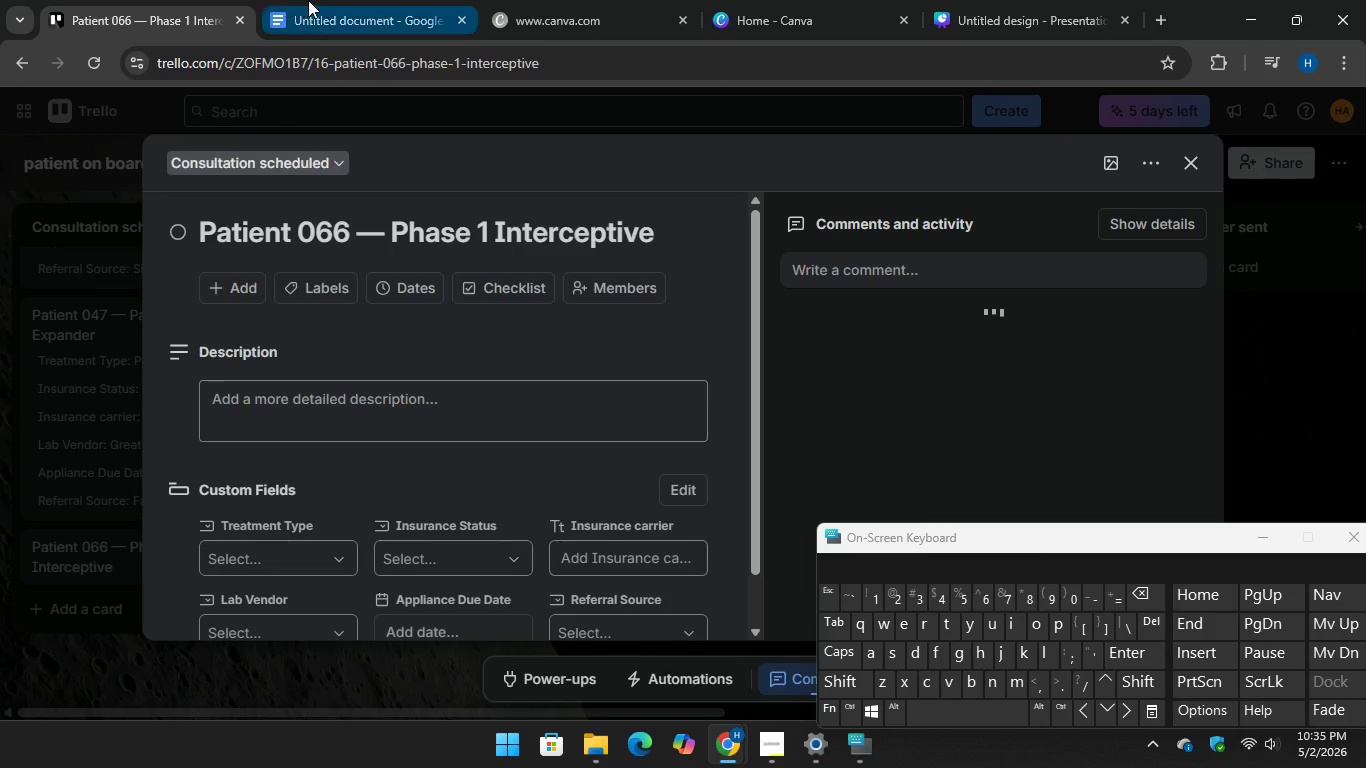 
left_click([312, 0])
 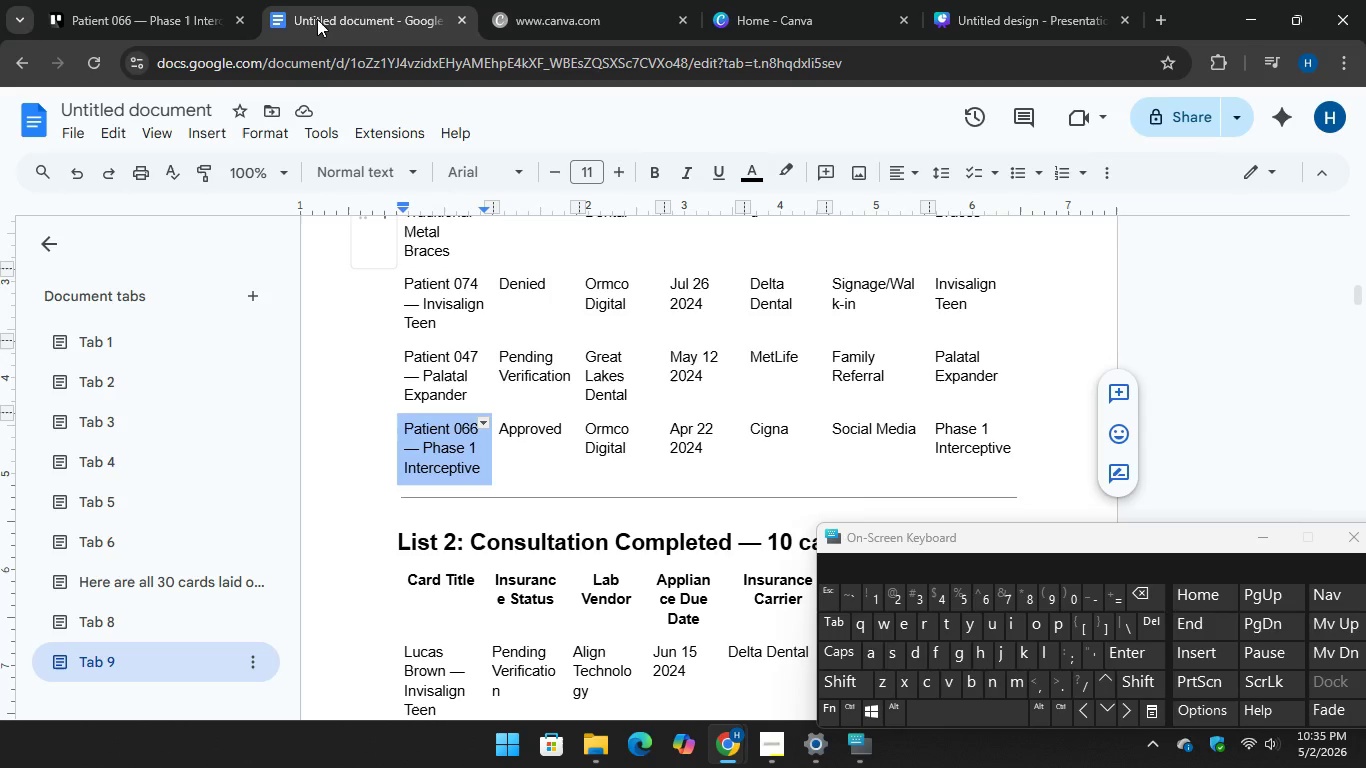 
left_click([164, 0])
 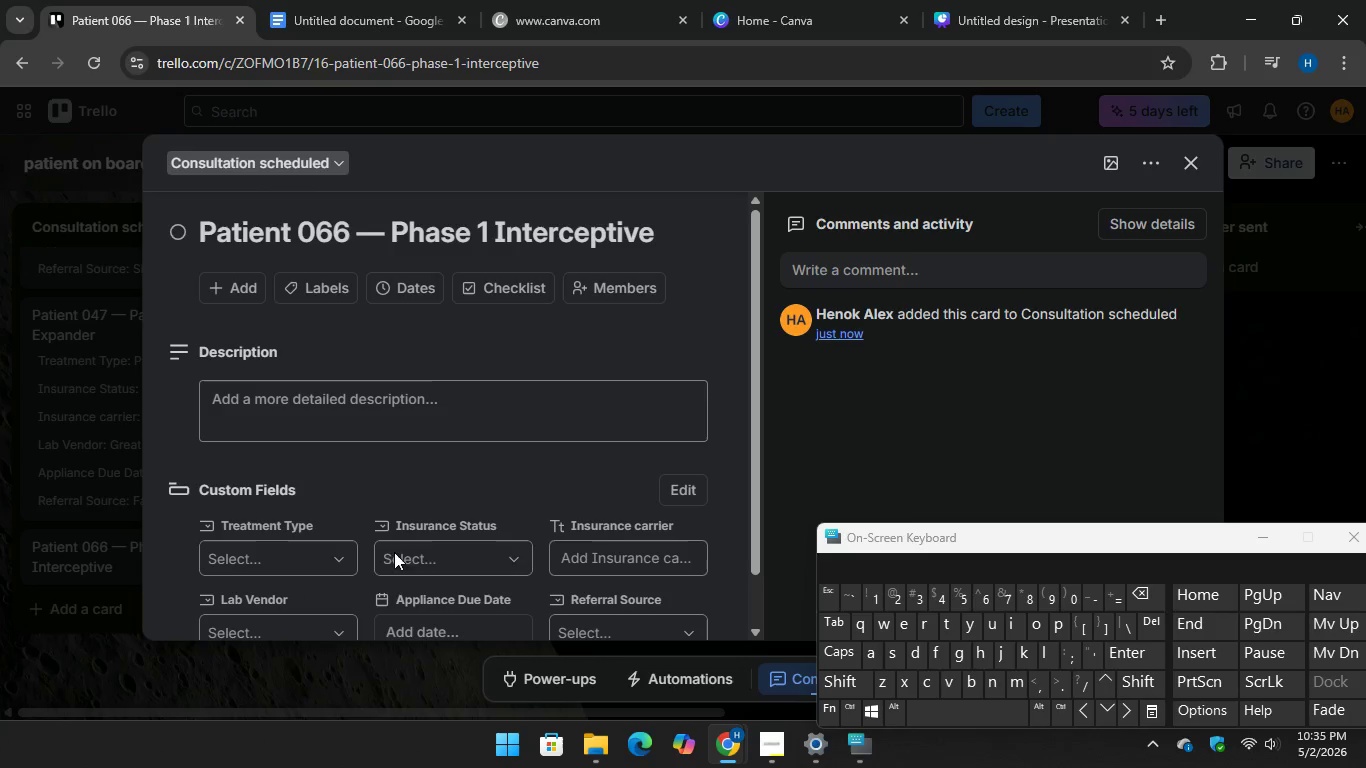 
left_click([424, 551])
 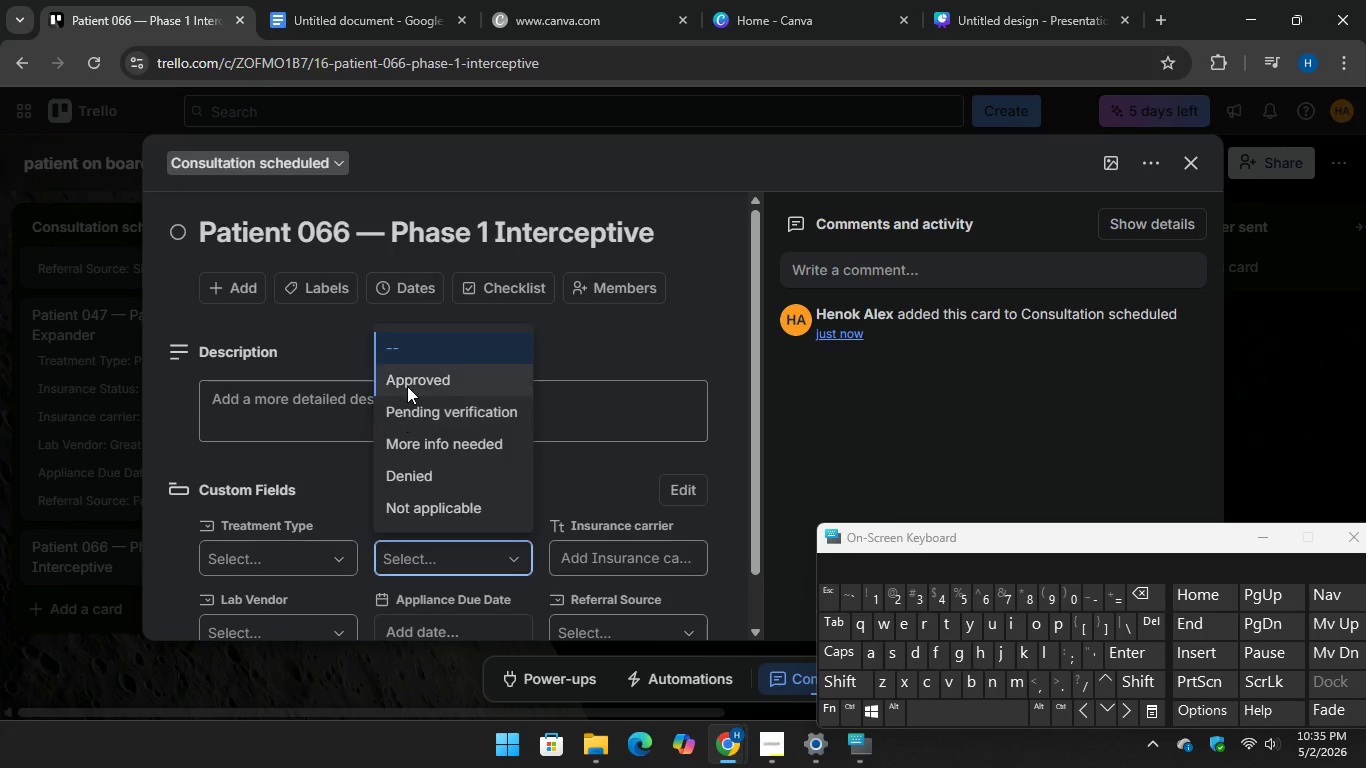 
left_click([408, 382])
 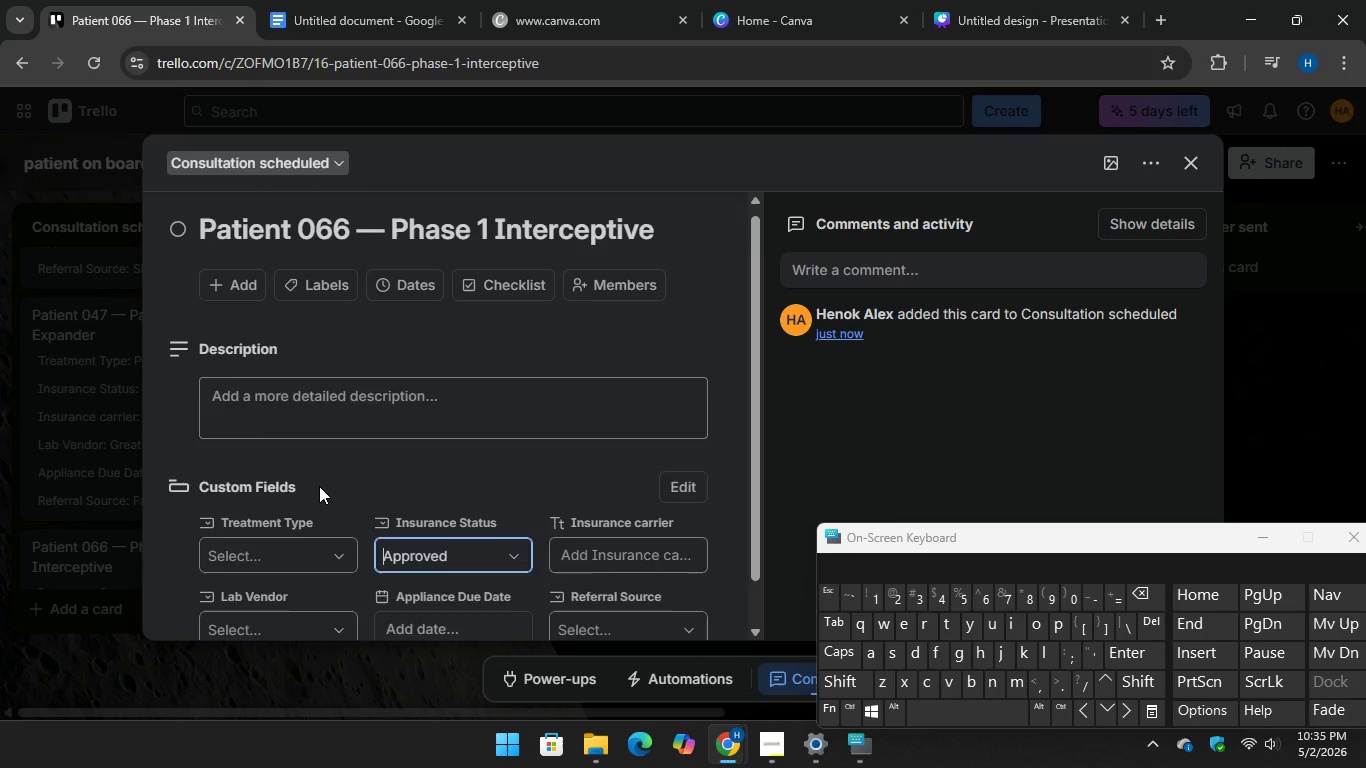 
scroll: coordinate [319, 486], scroll_direction: down, amount: 3.0
 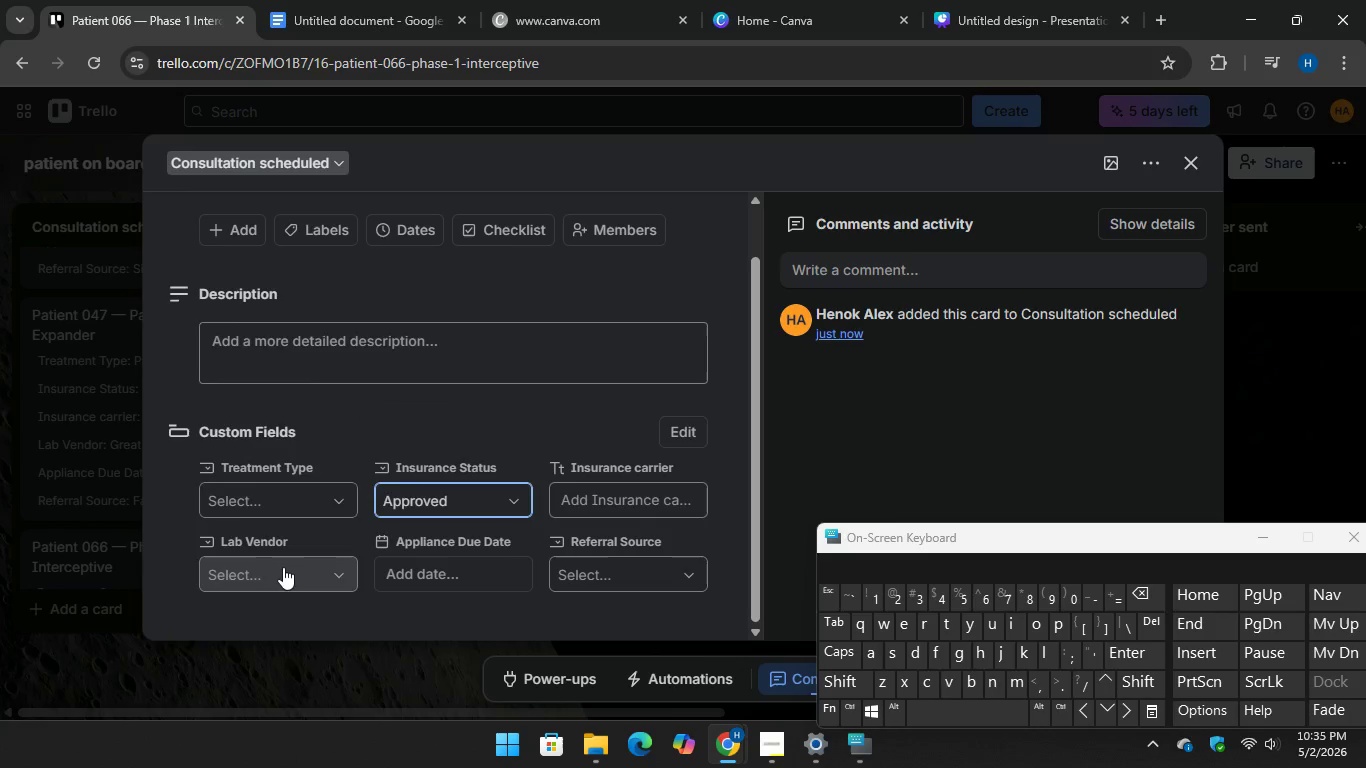 
left_click([283, 567])
 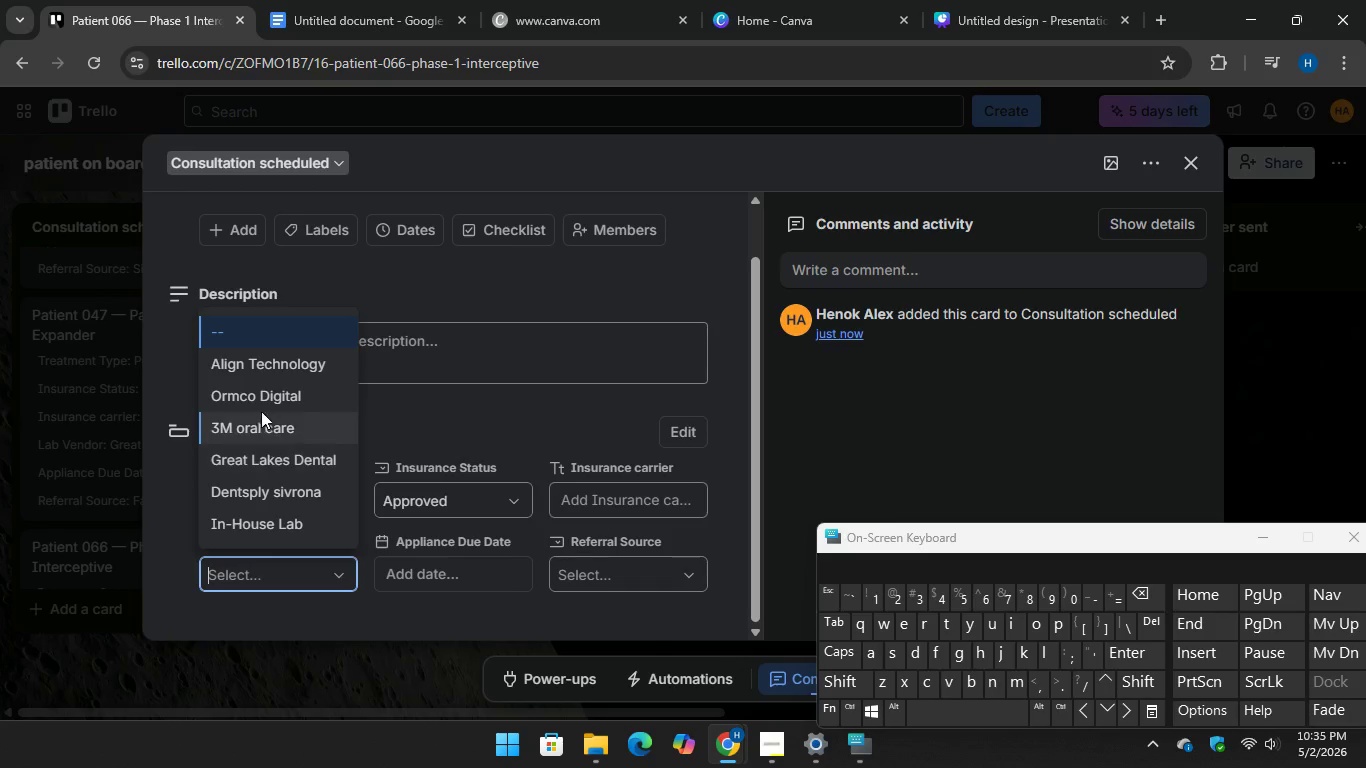 
left_click([259, 389])
 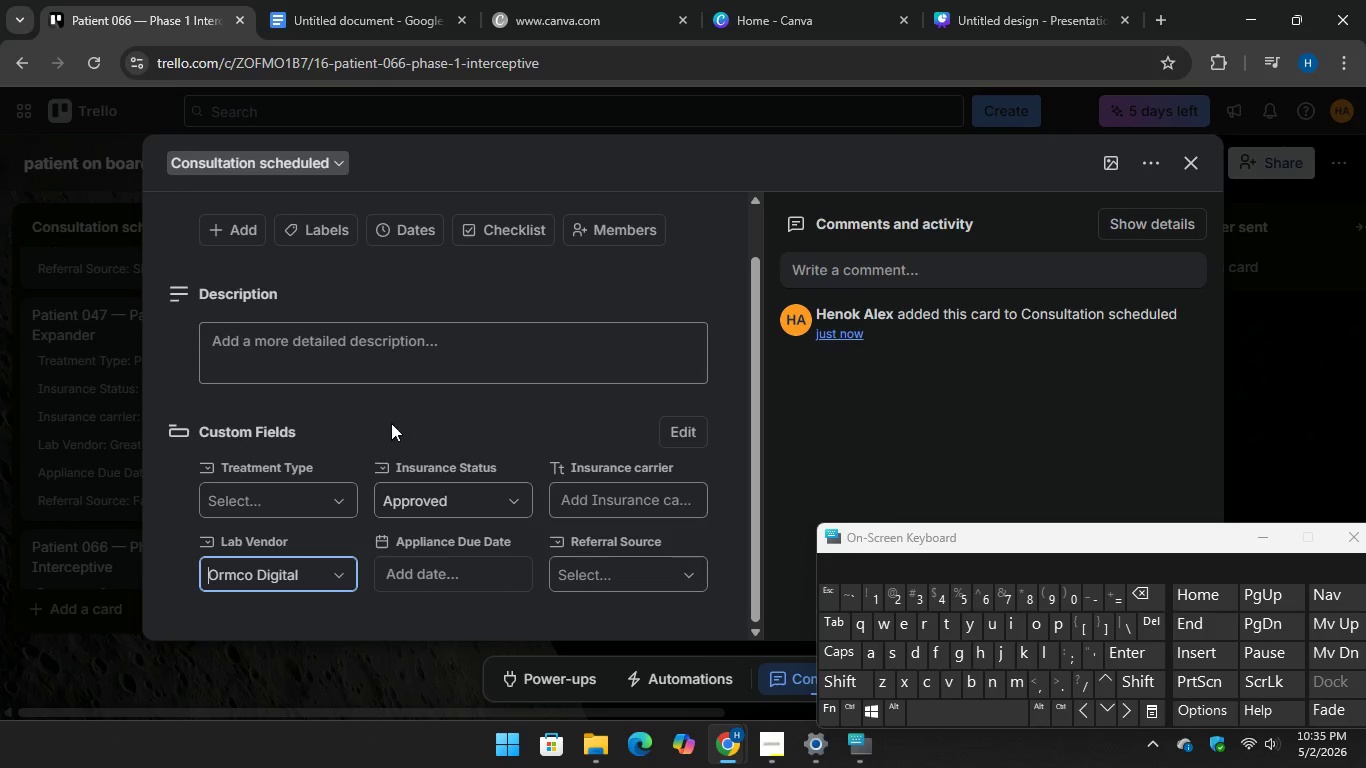 
left_click([391, 423])
 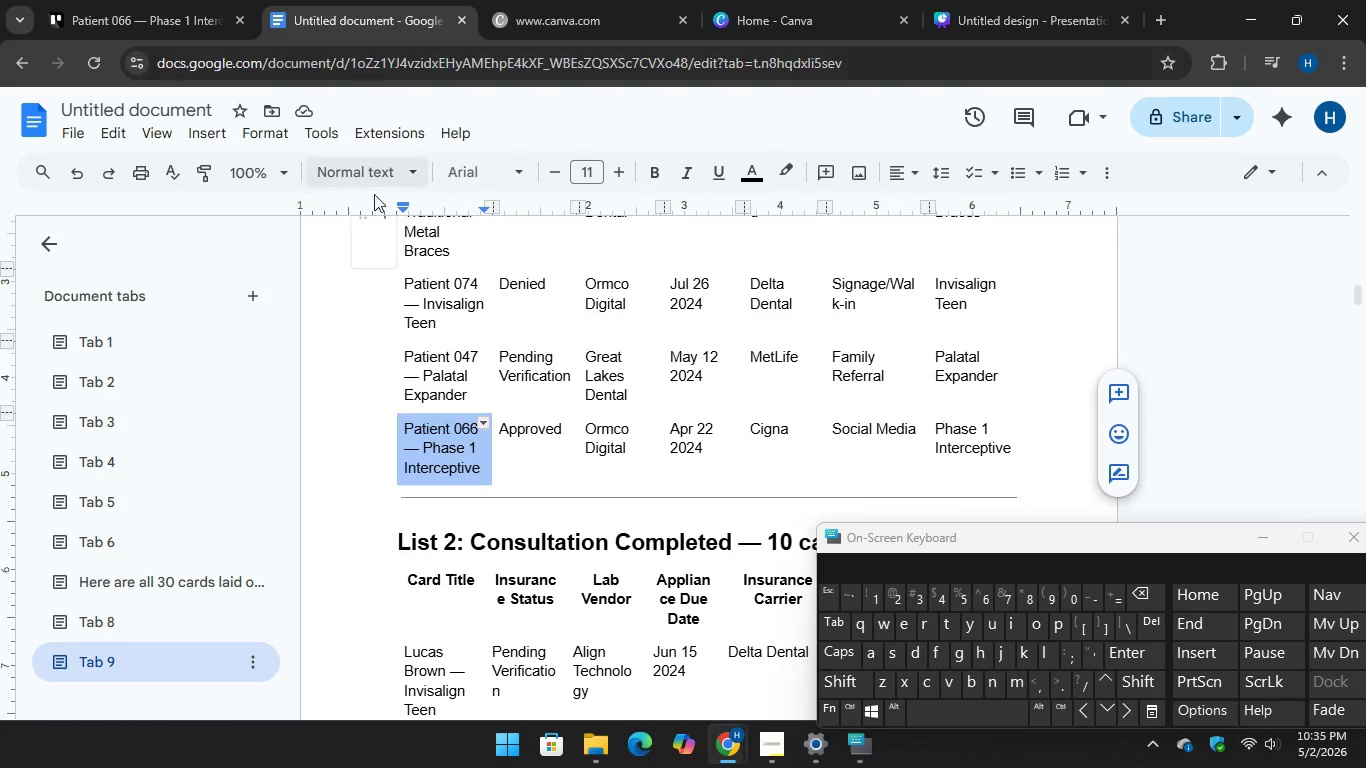 
mouse_move([389, 241])
 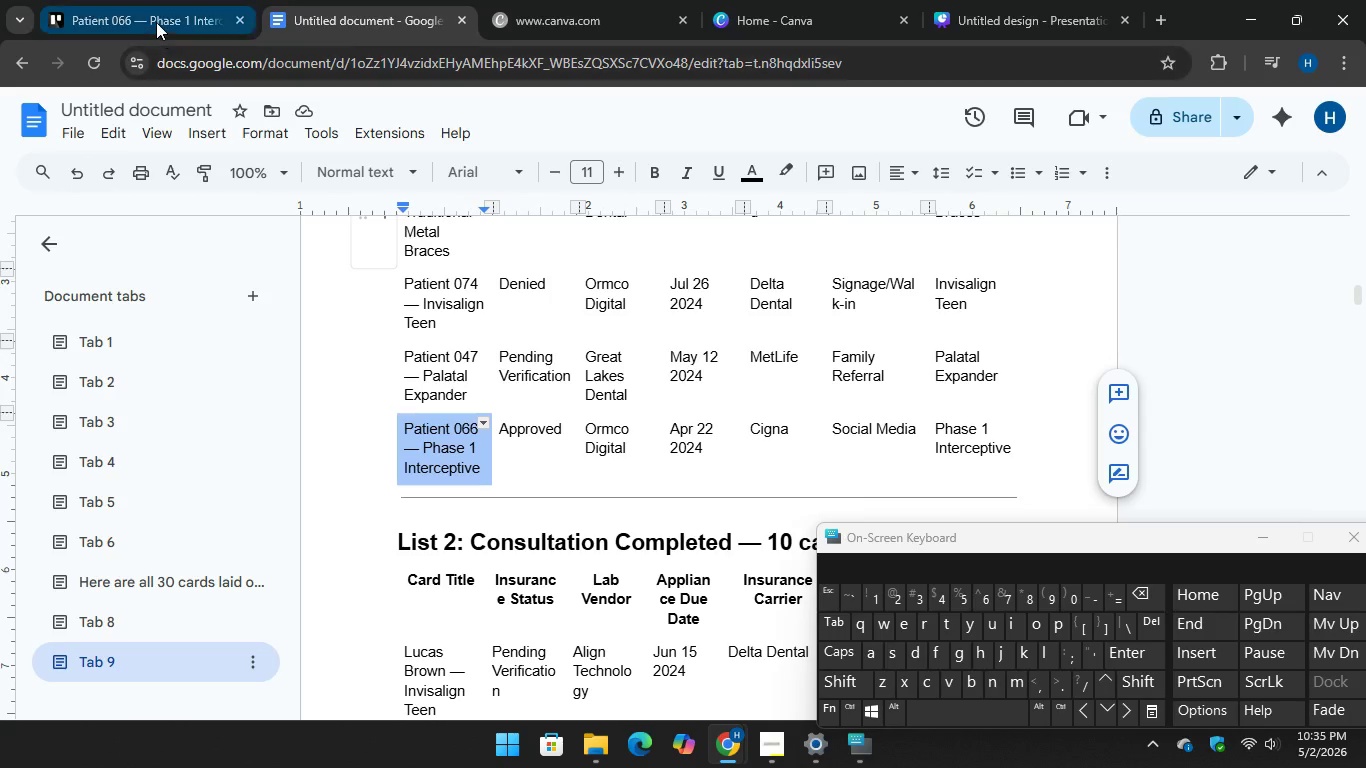 
left_click([156, 21])
 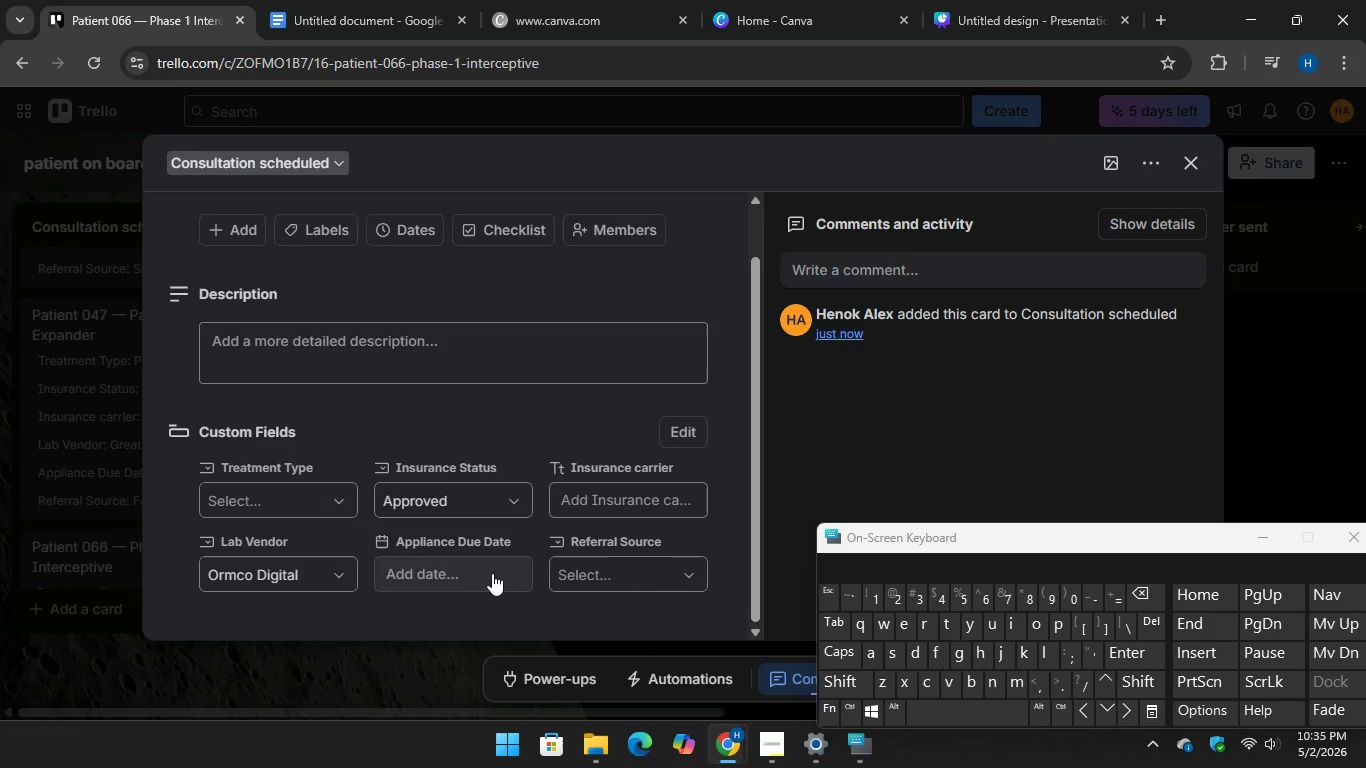 
left_click([492, 571])
 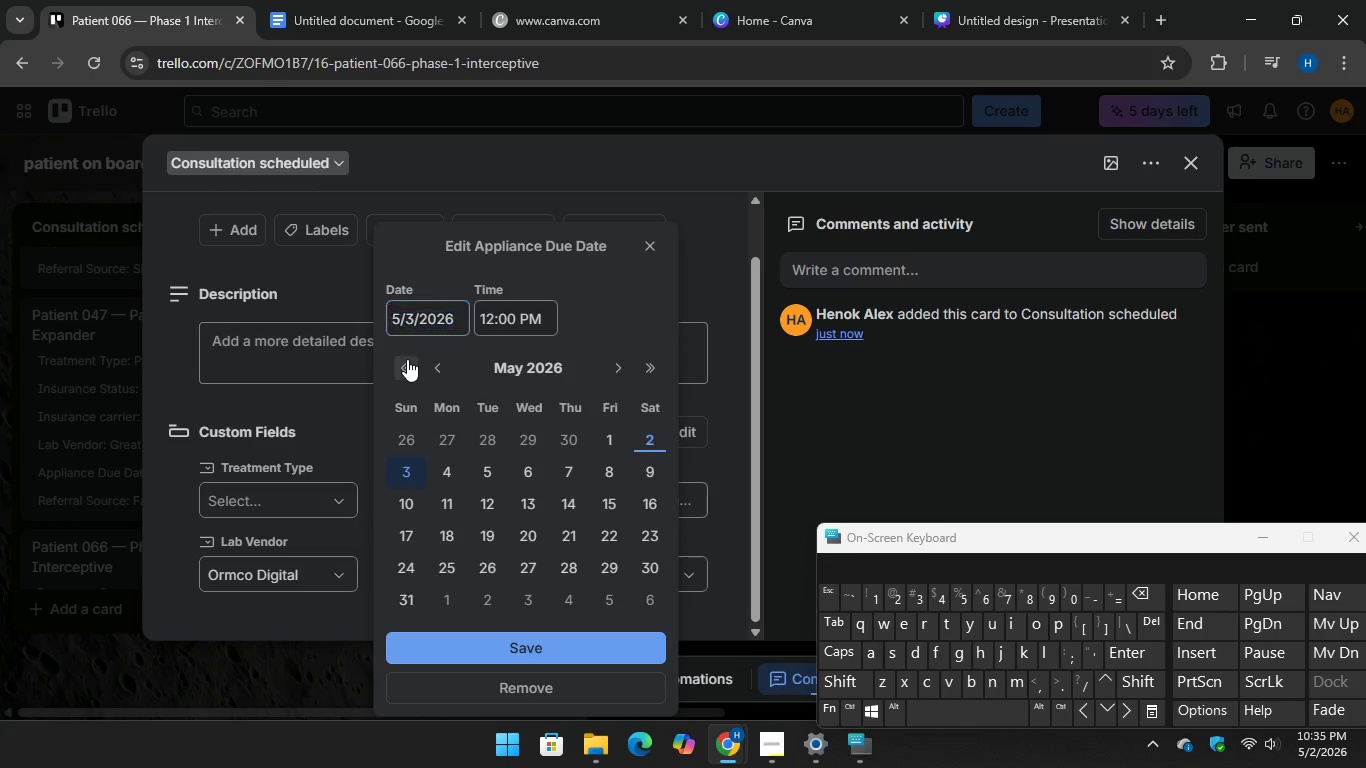 
double_click([407, 359])
 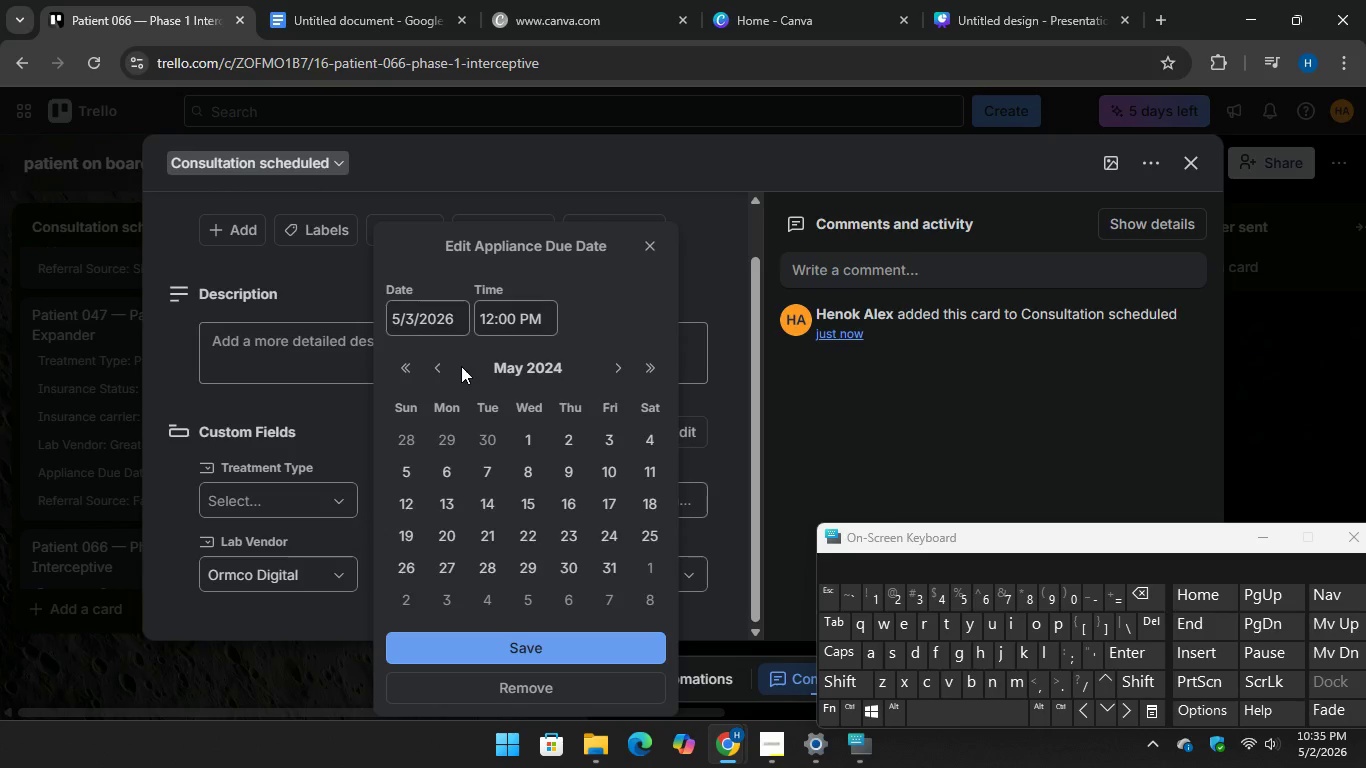 
left_click([432, 366])
 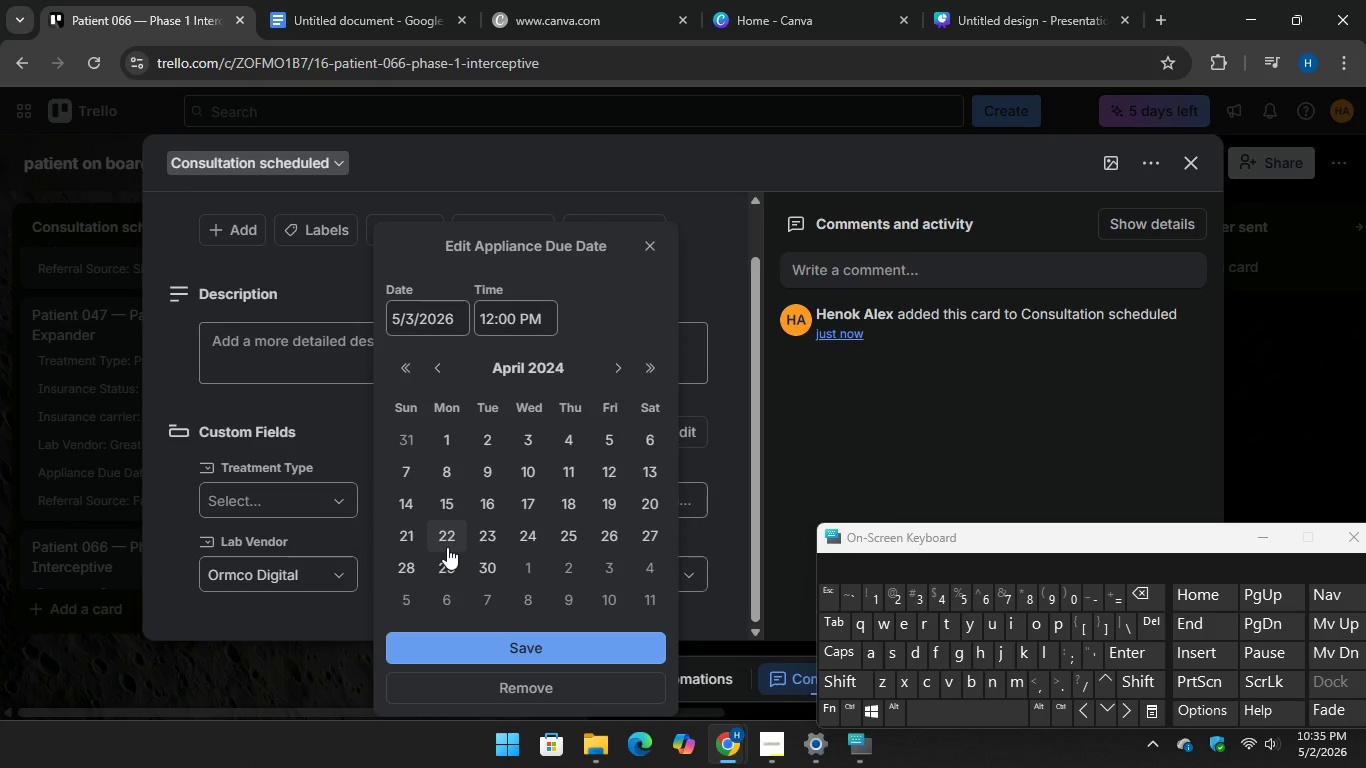 
left_click([442, 541])
 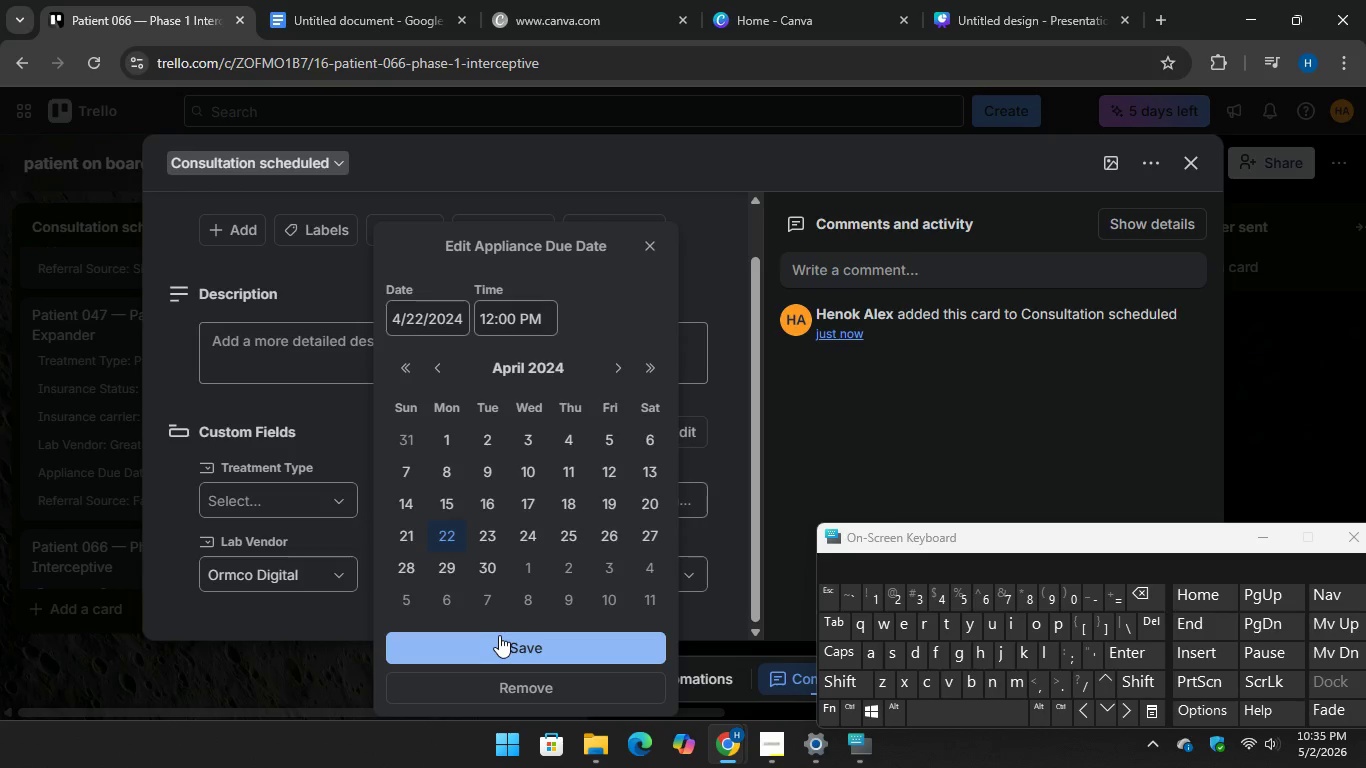 
left_click([499, 640])
 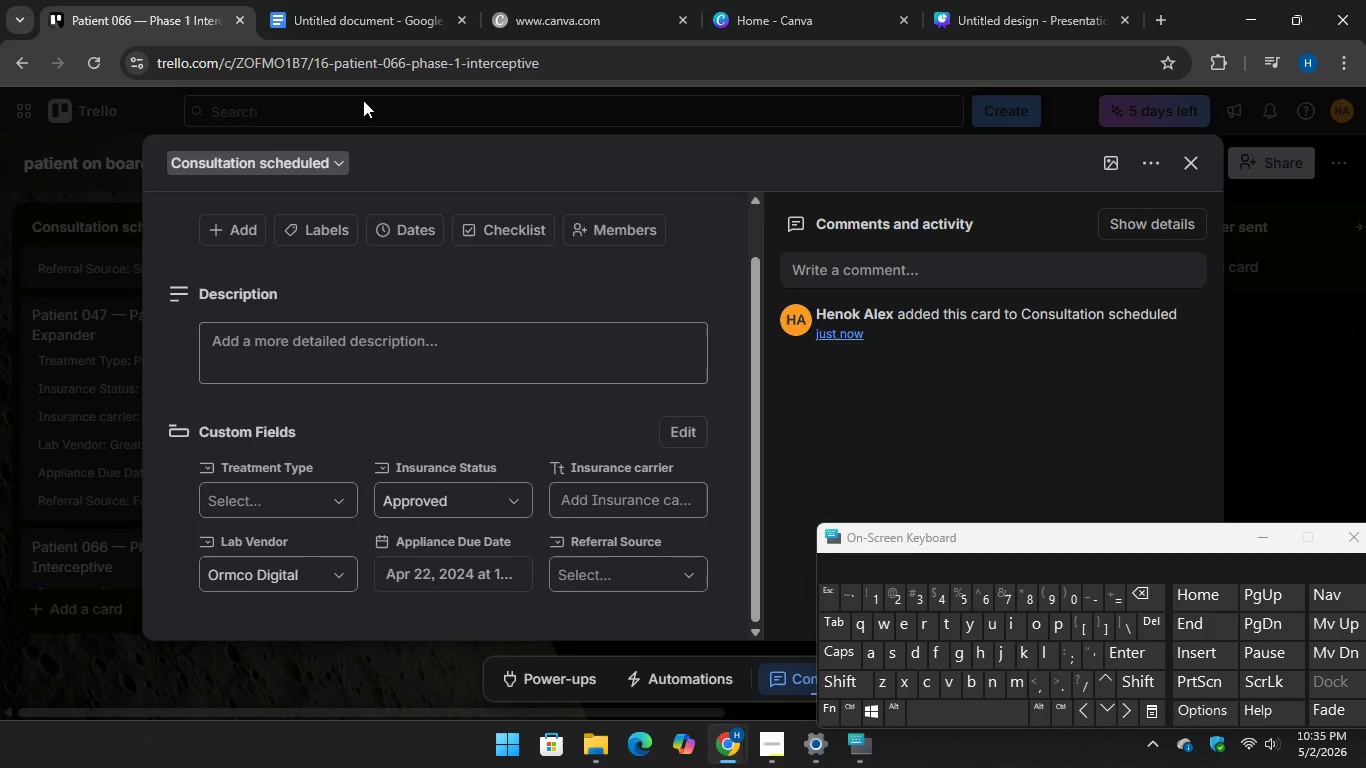 
left_click([330, 0])
 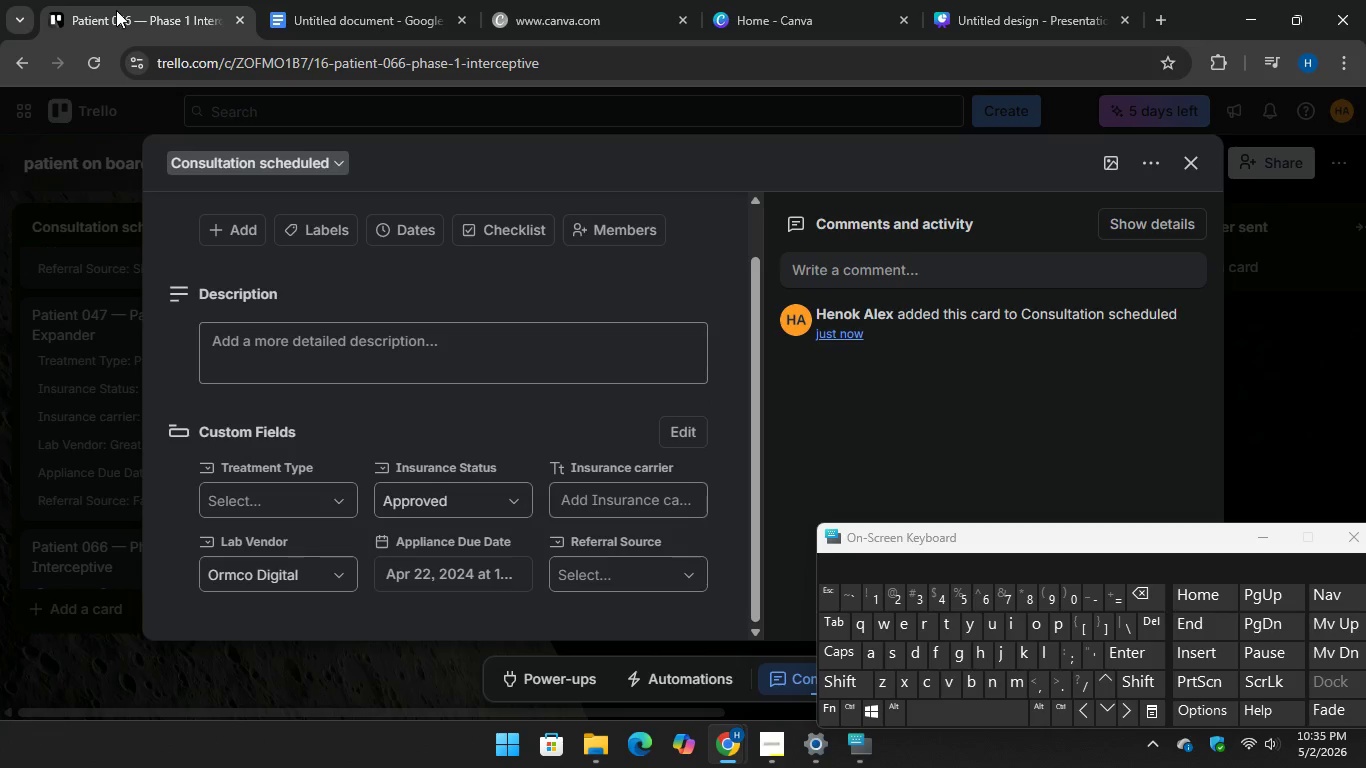 
left_click([589, 501])
 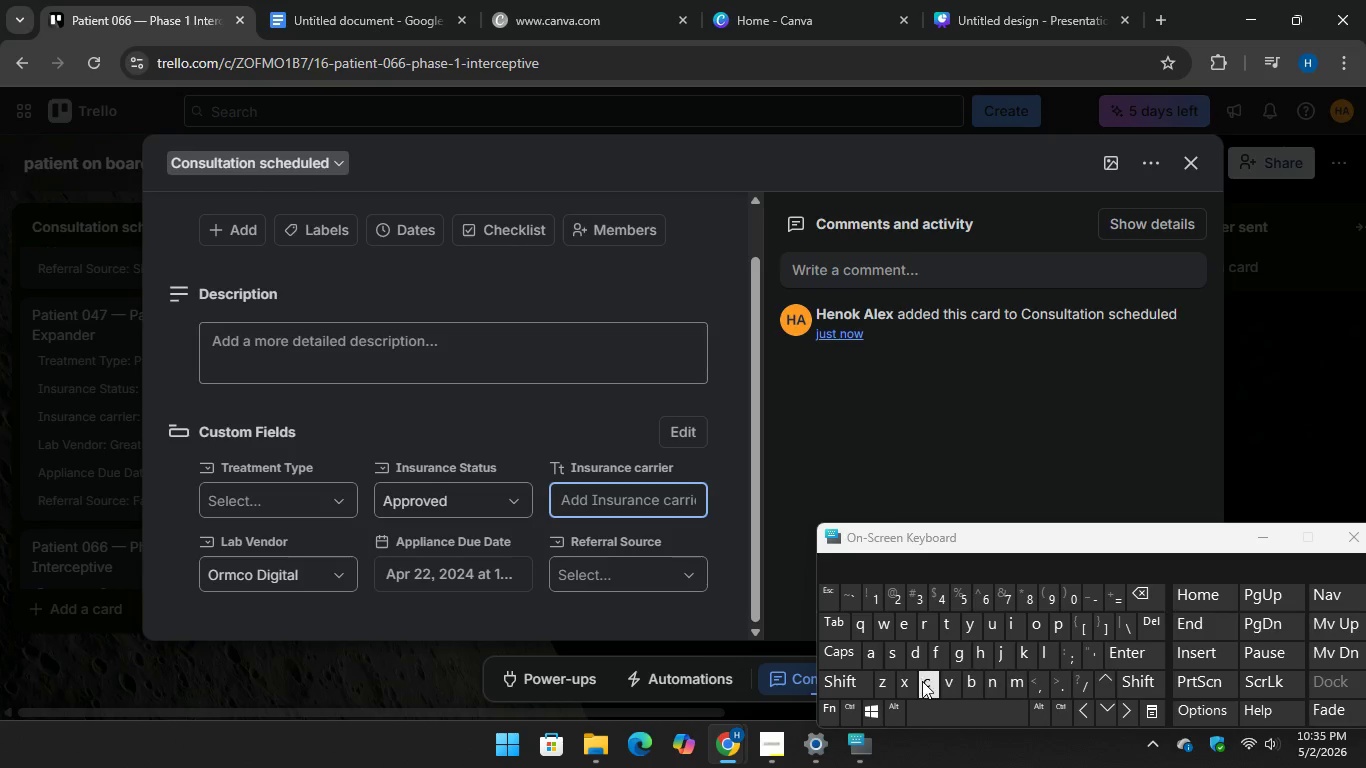 
type(cigna)
 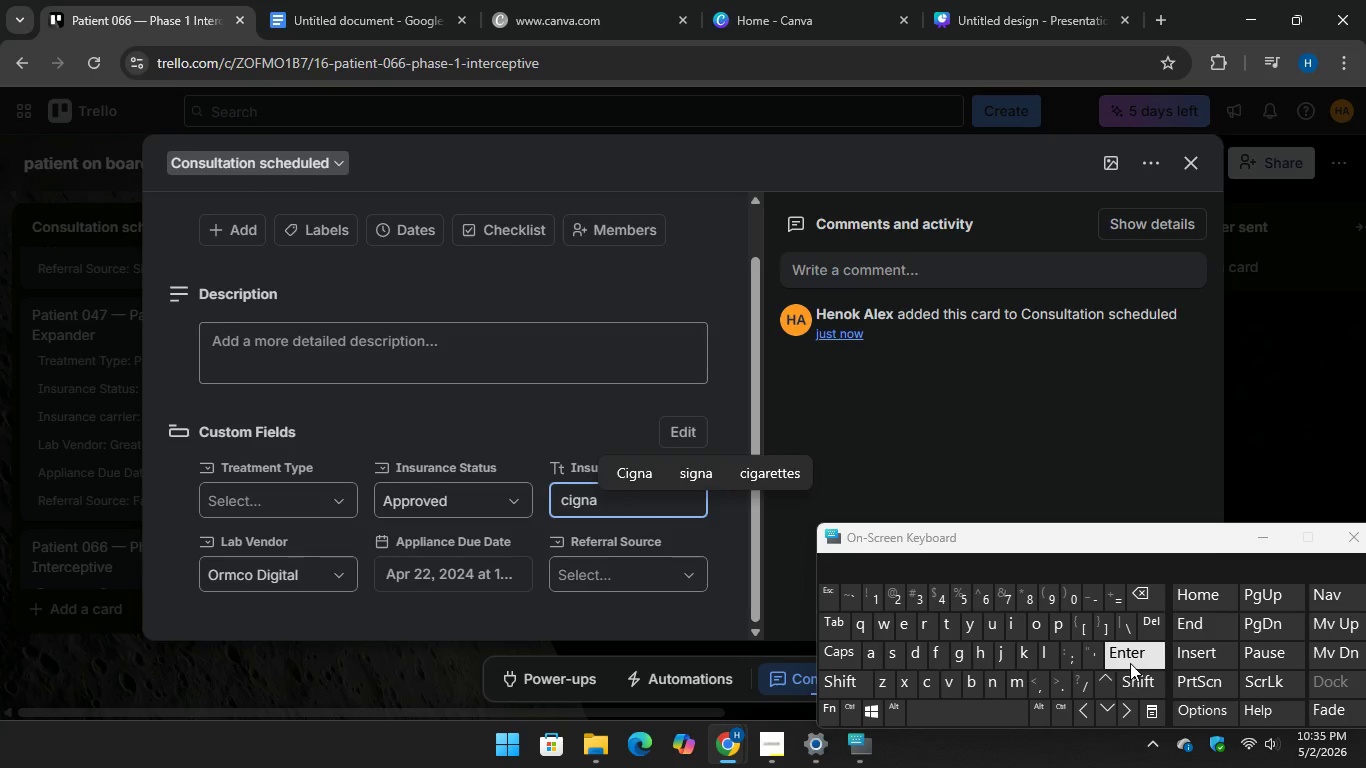 
key(Enter)
 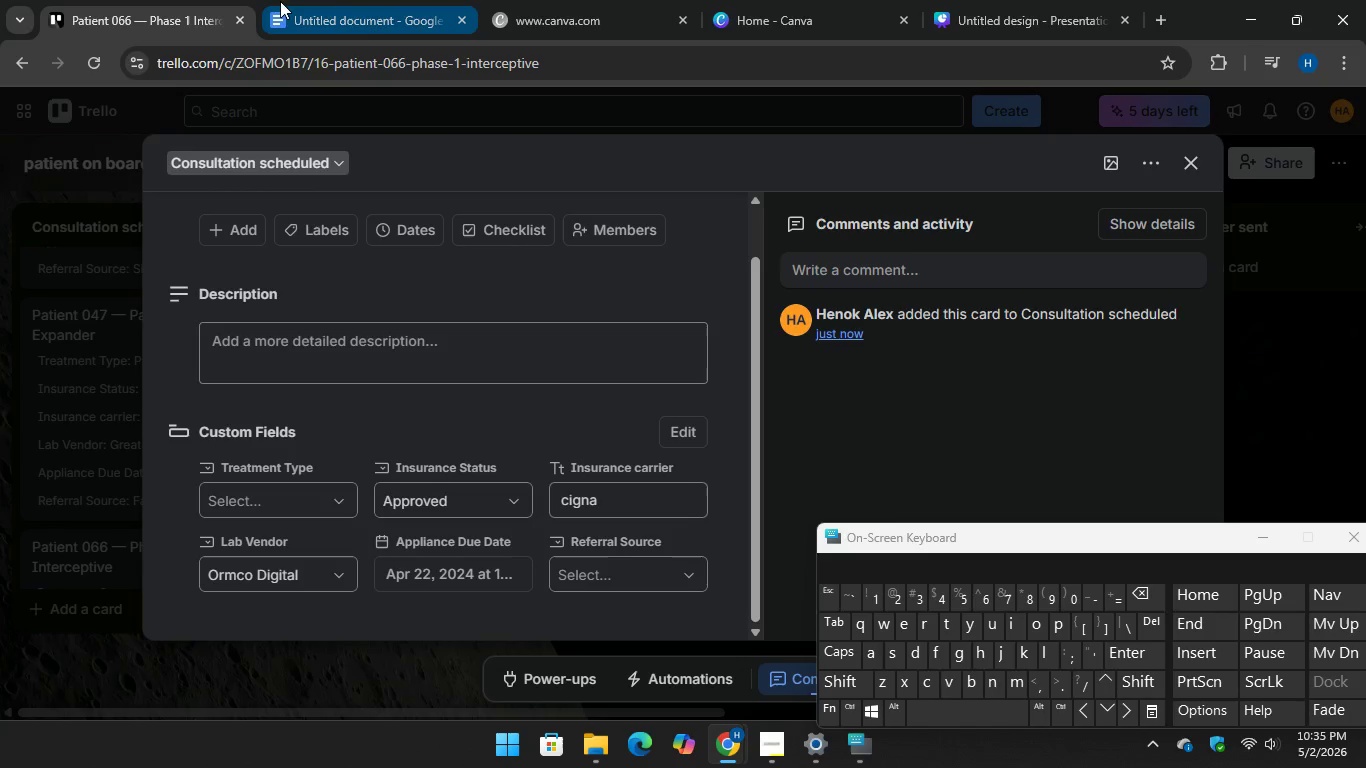 
wait(6.83)
 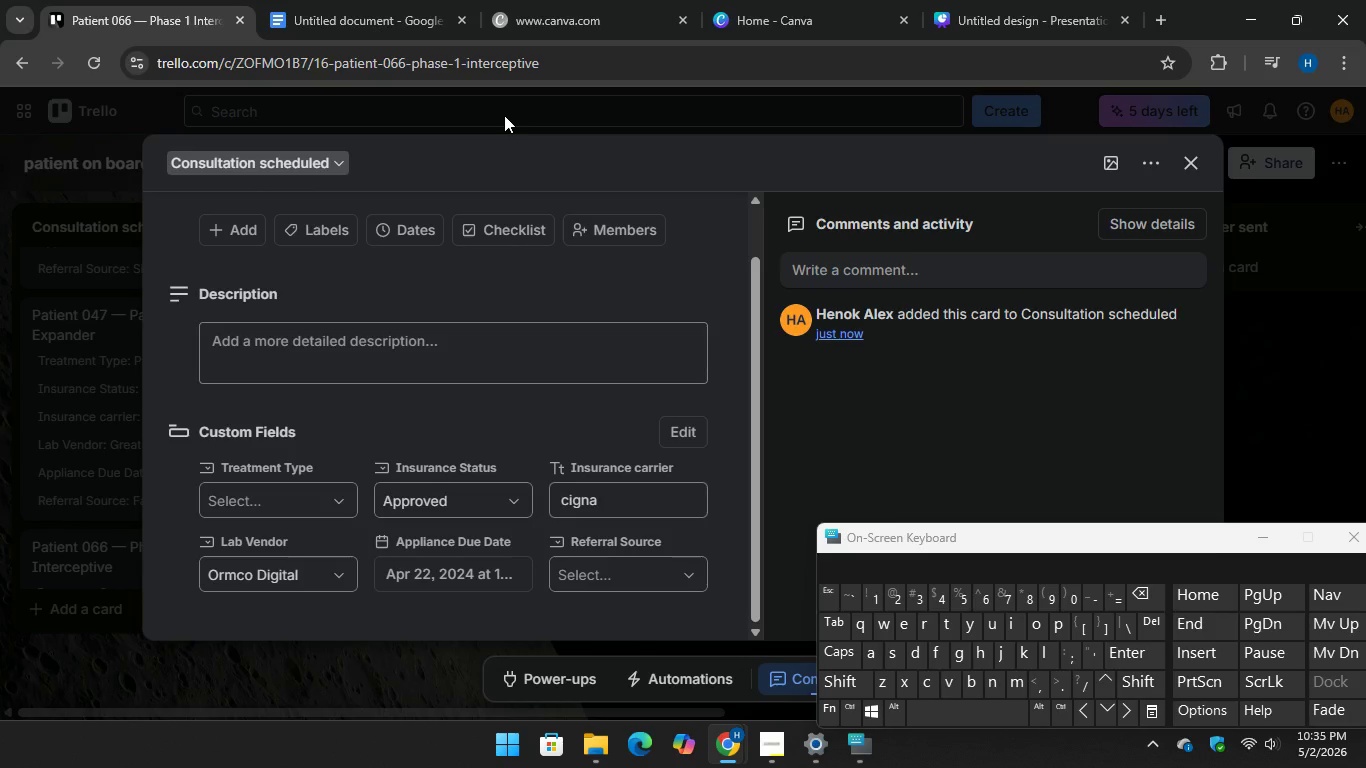 
left_click([334, 23])
 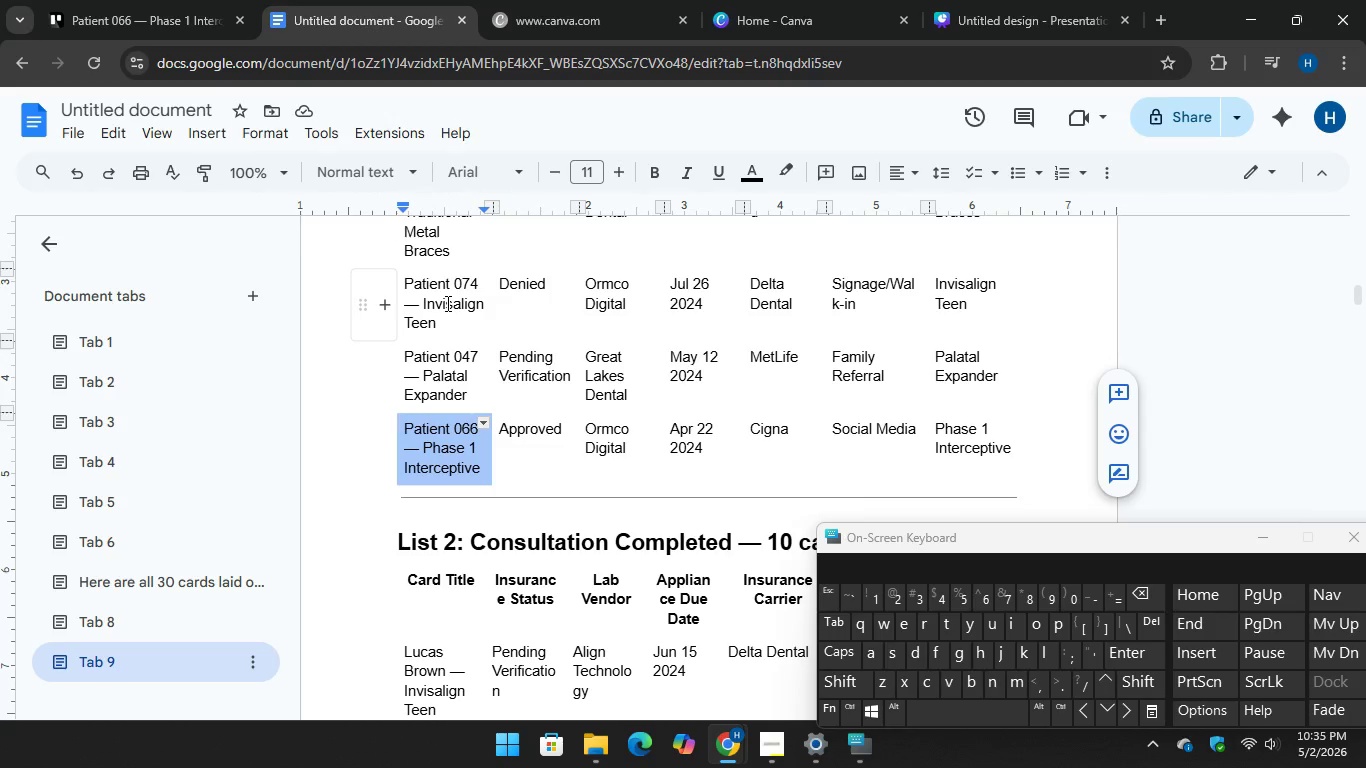 
left_click([104, 5])
 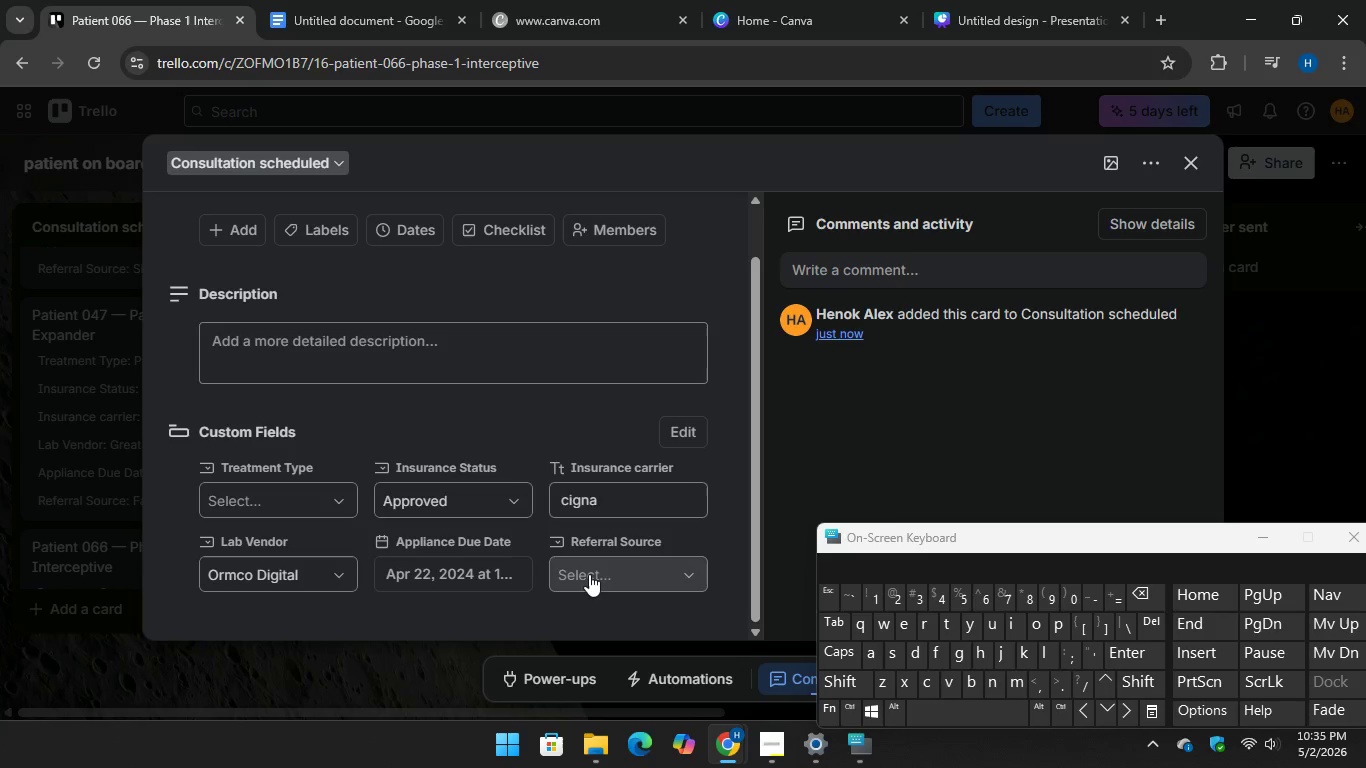 
left_click([586, 571])
 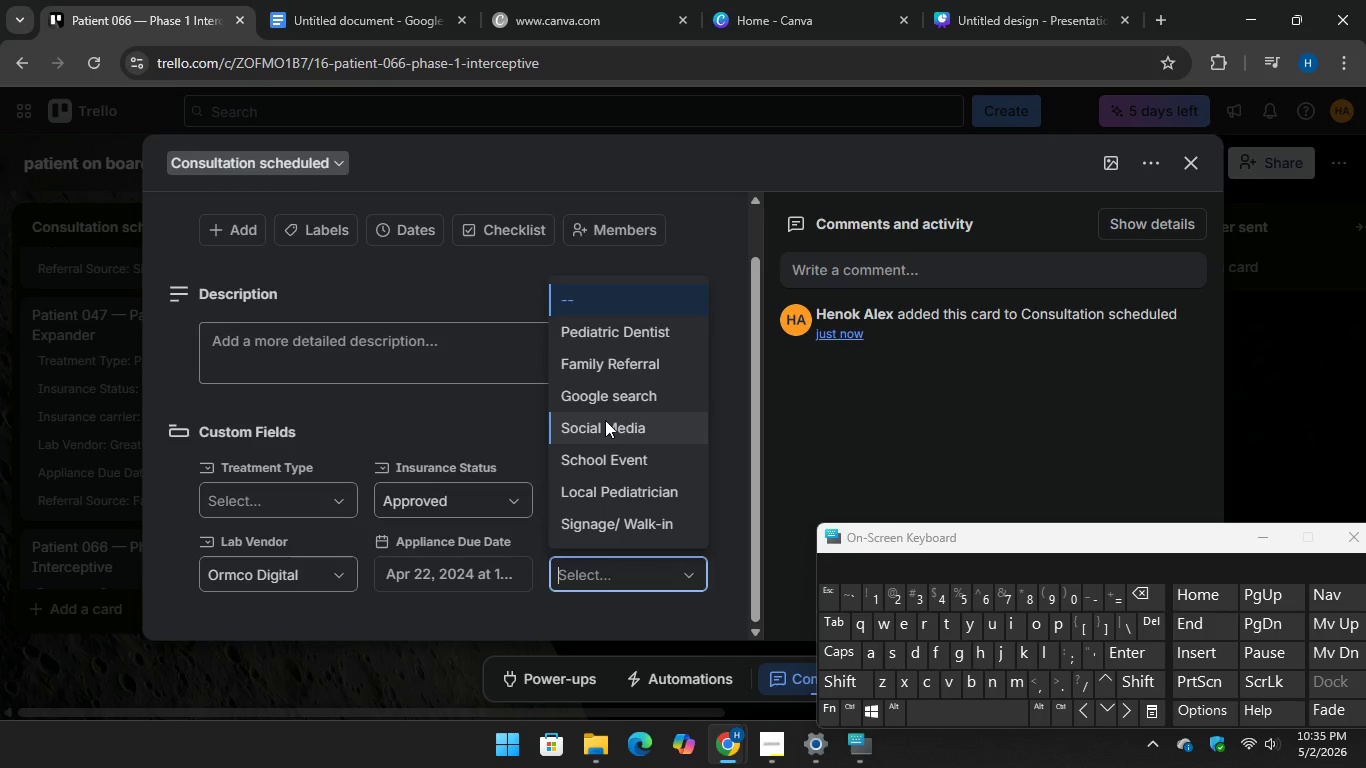 
left_click([605, 417])
 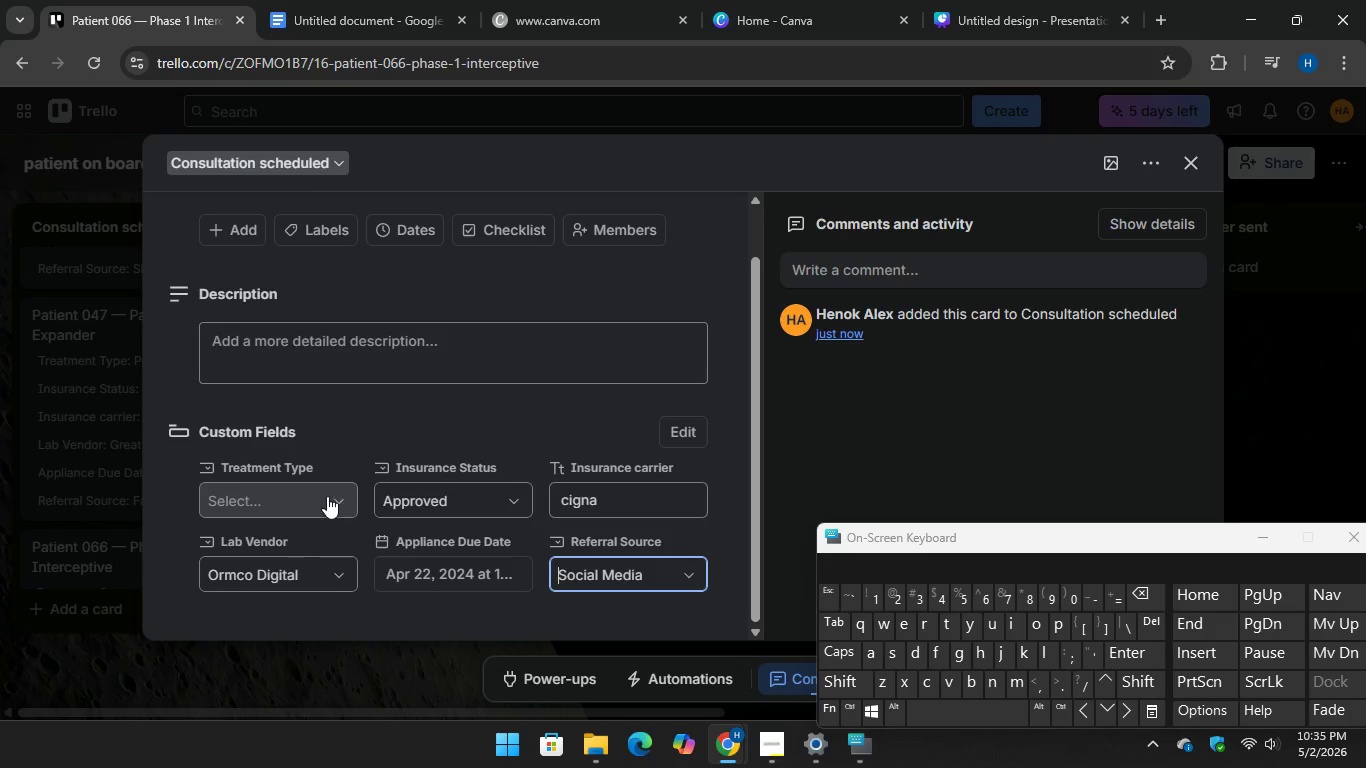 
left_click([325, 496])
 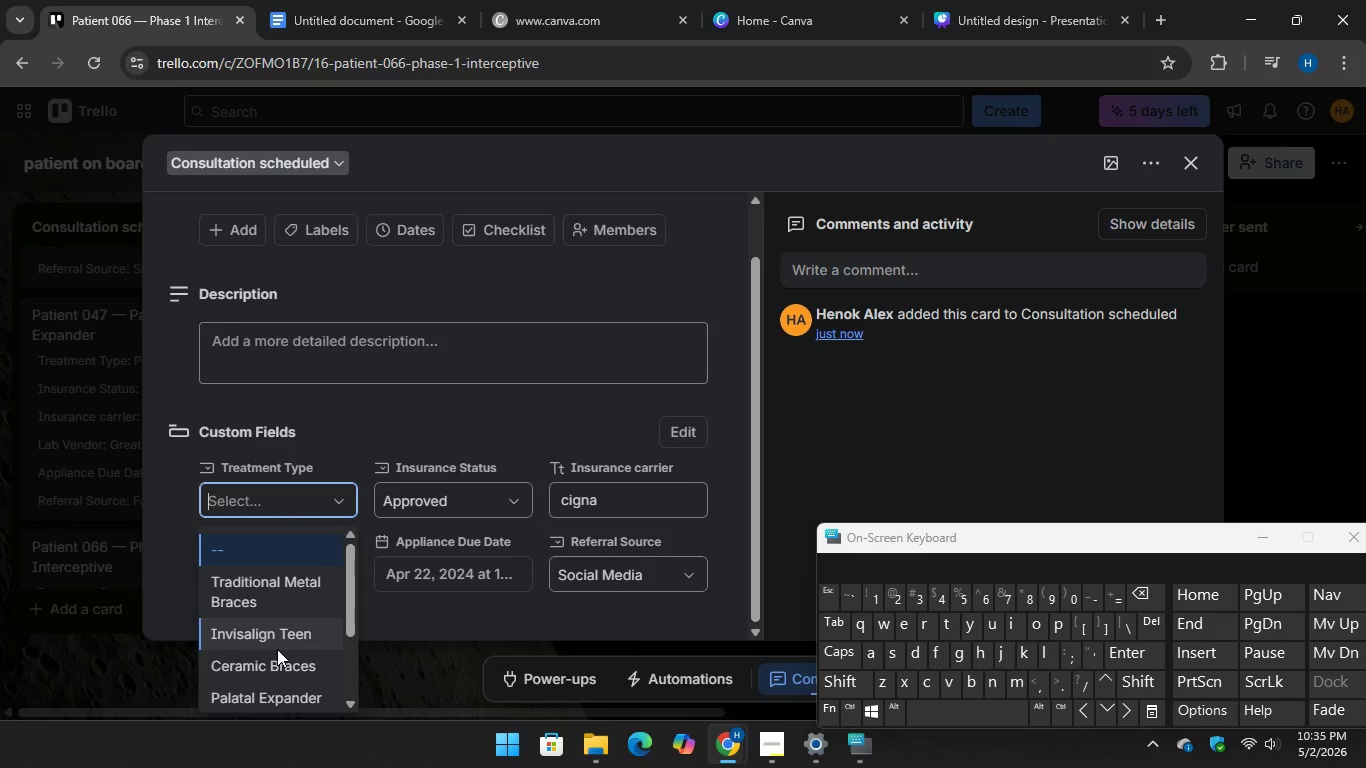 
scroll: coordinate [280, 648], scroll_direction: down, amount: 1.0
 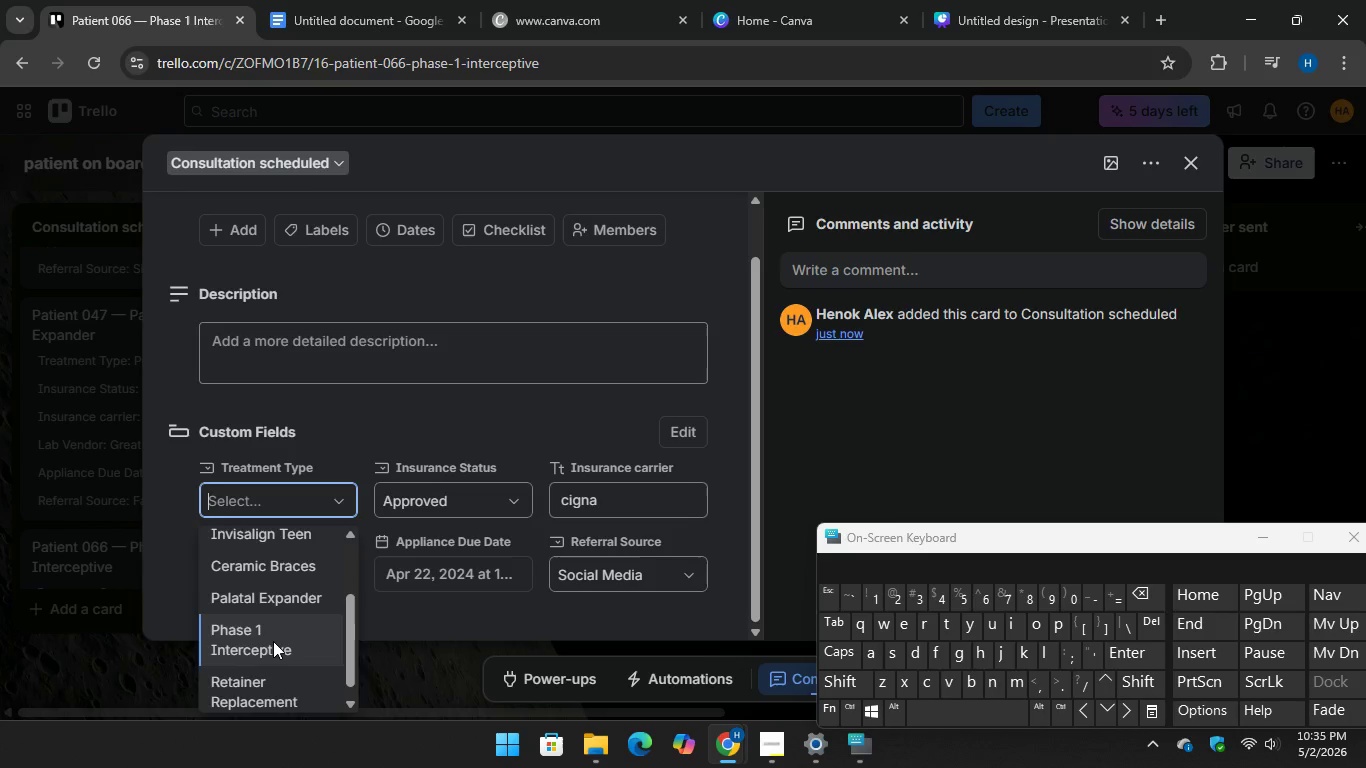 
left_click([273, 640])
 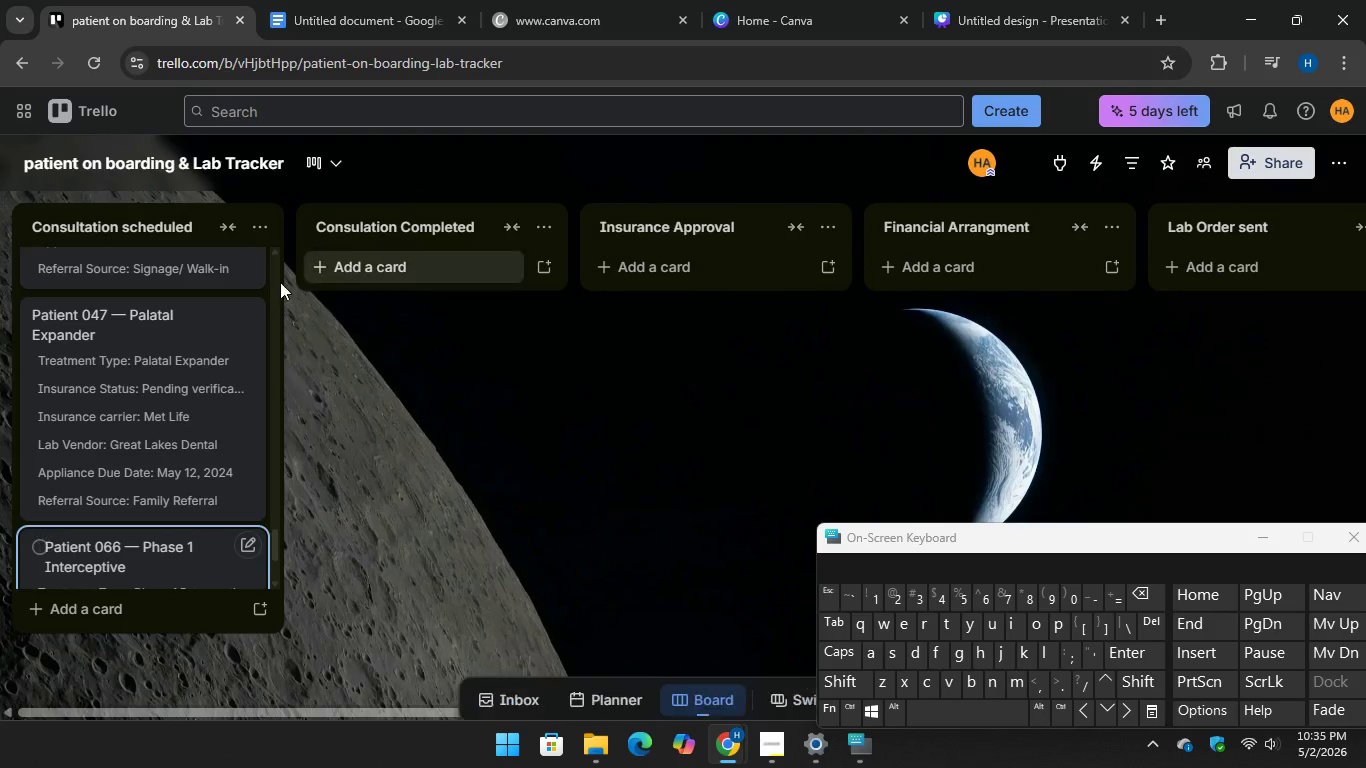 
scroll: coordinate [184, 402], scroll_direction: down, amount: 7.0
 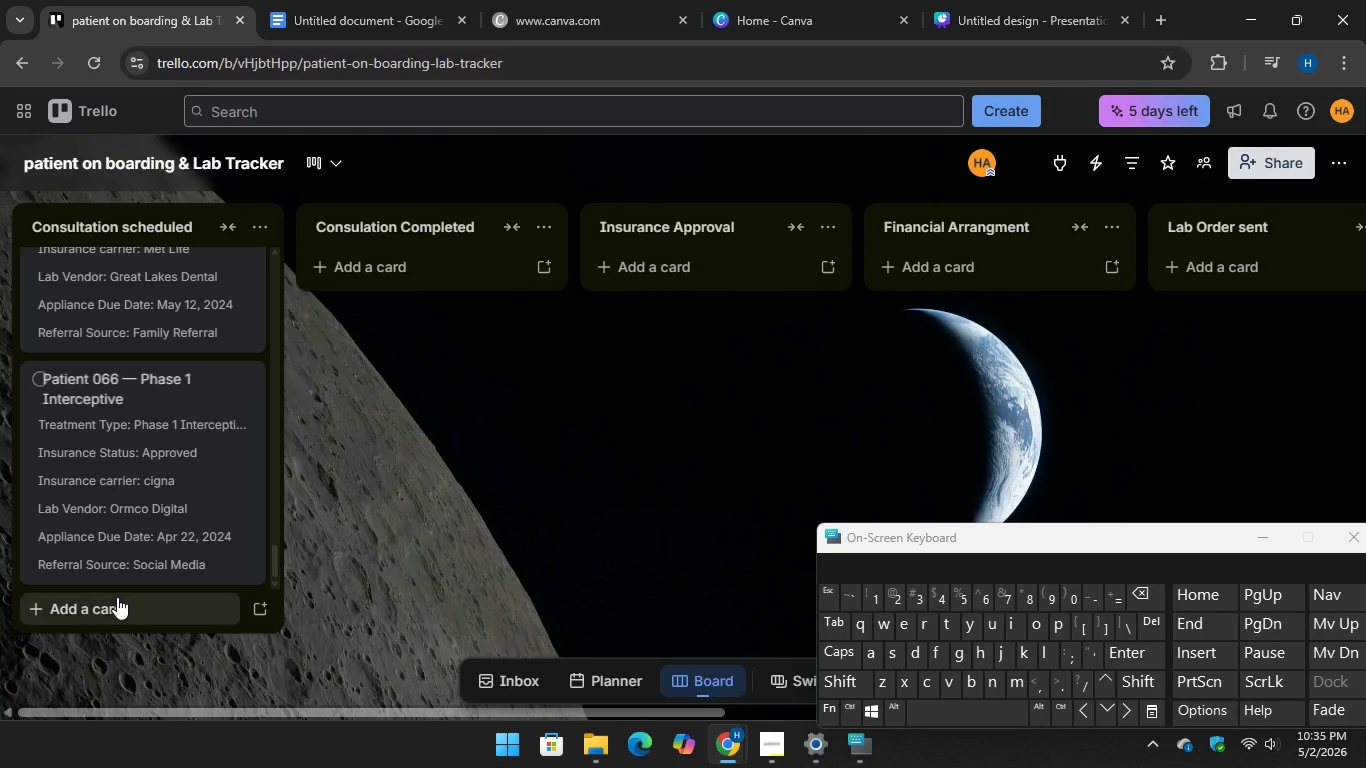 
left_click([117, 597])
 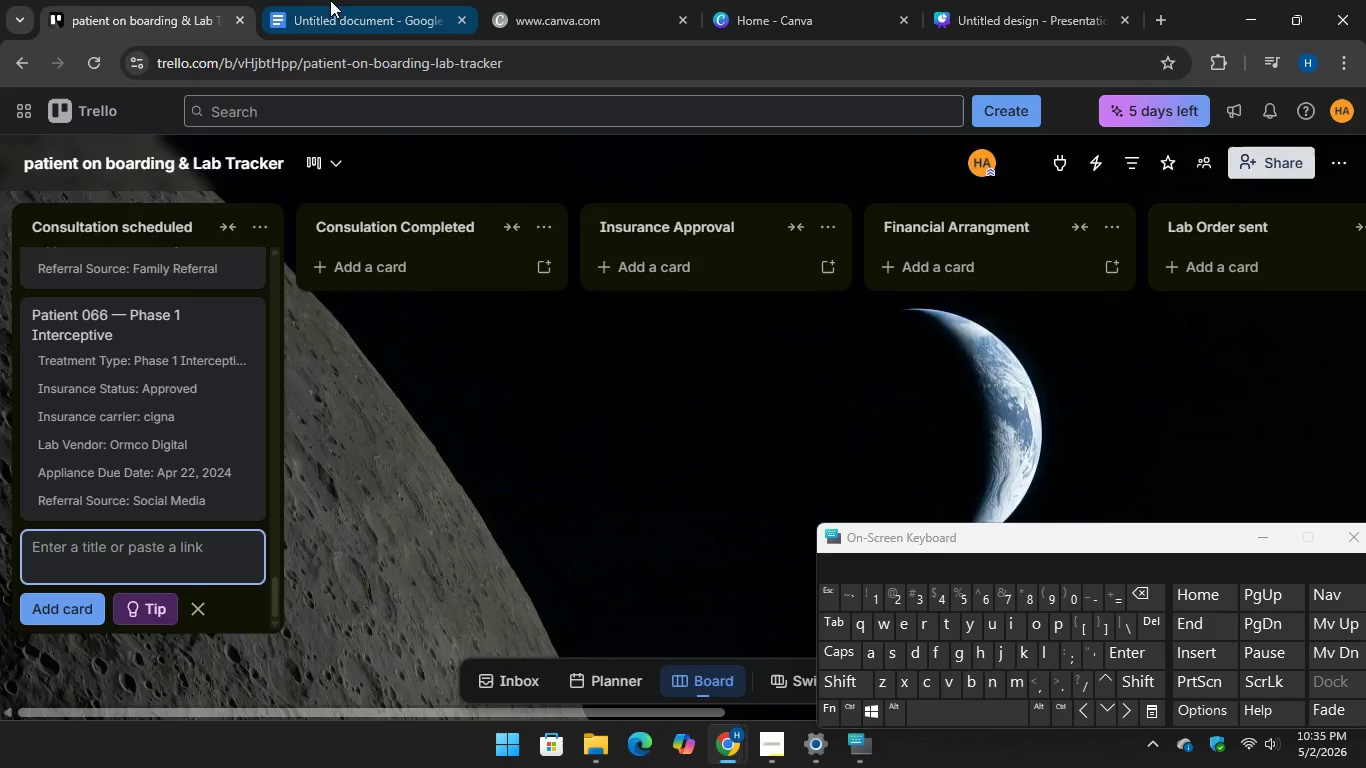 
left_click([335, 0])
 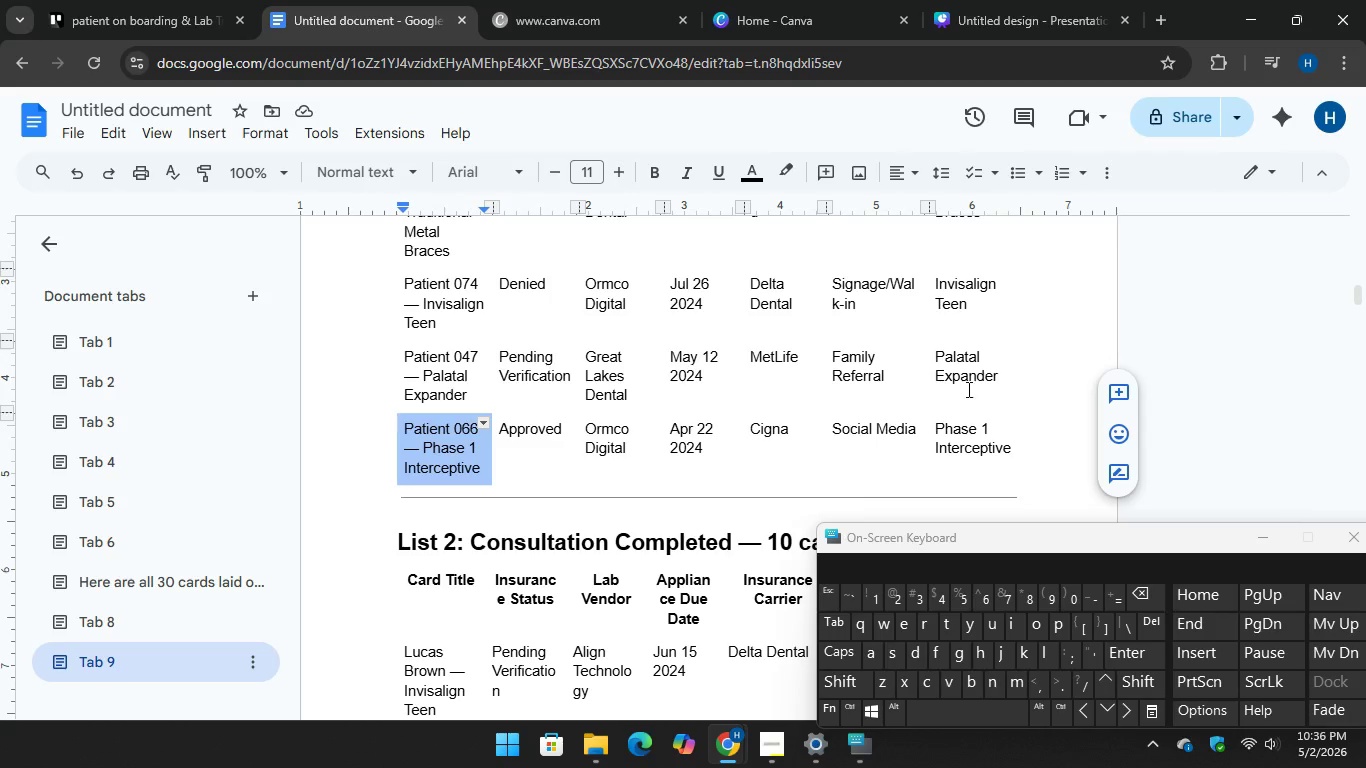 
left_click([126, 1])
 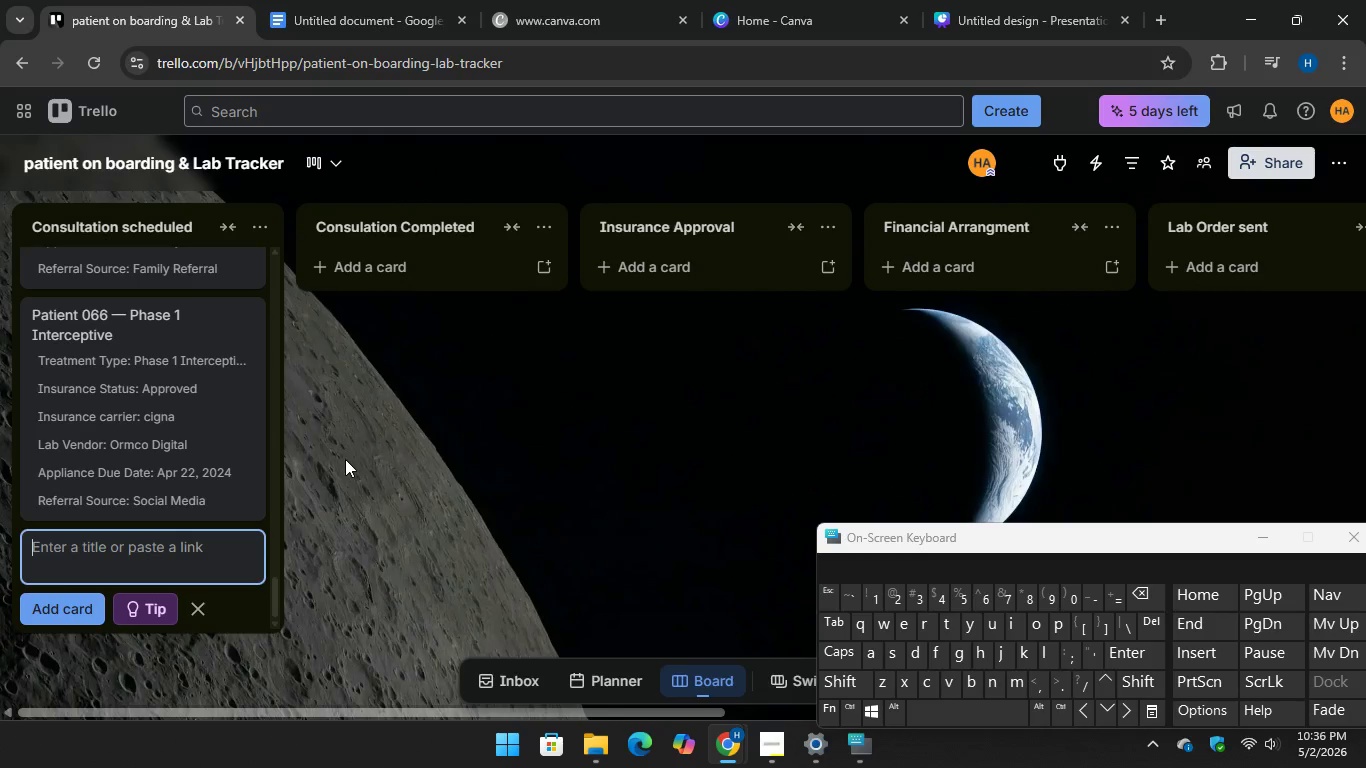 
left_click([345, 459])
 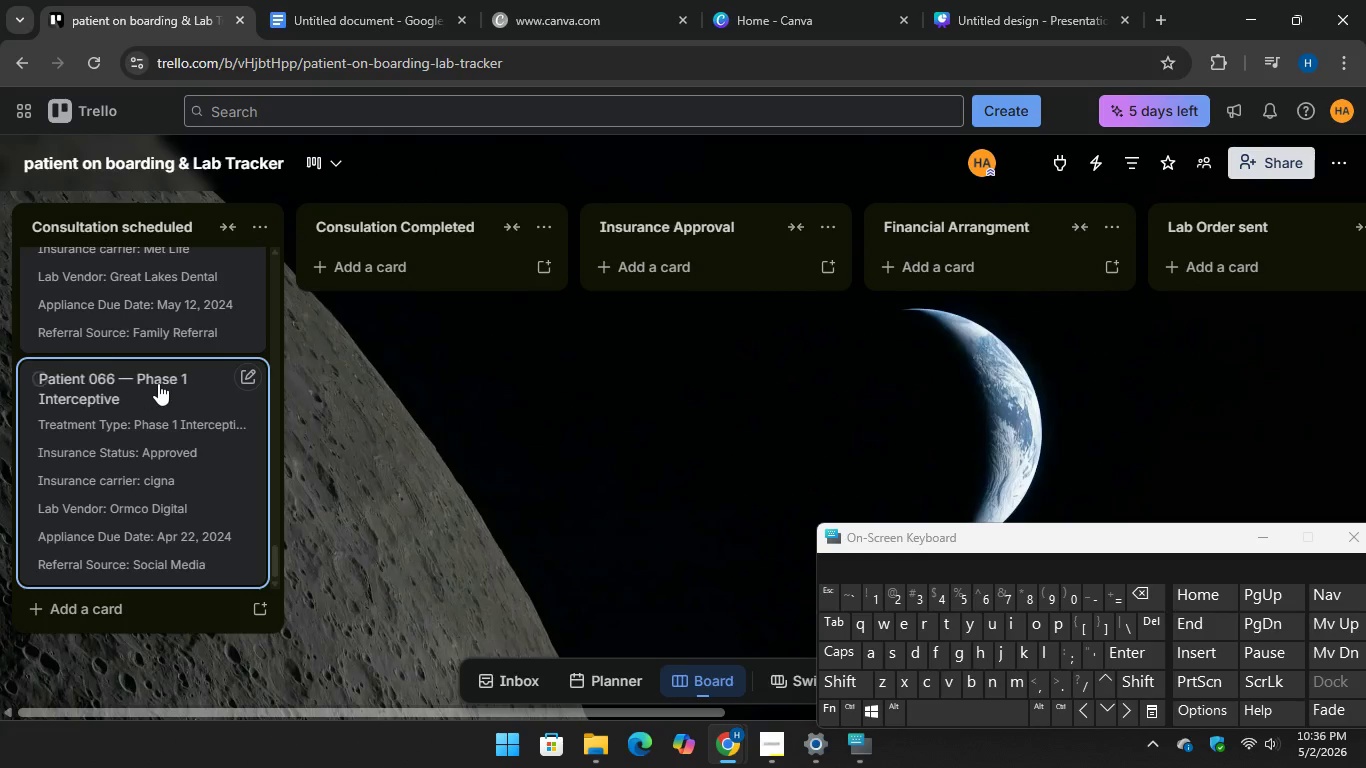 
scroll: coordinate [157, 376], scroll_direction: up, amount: 12.0
 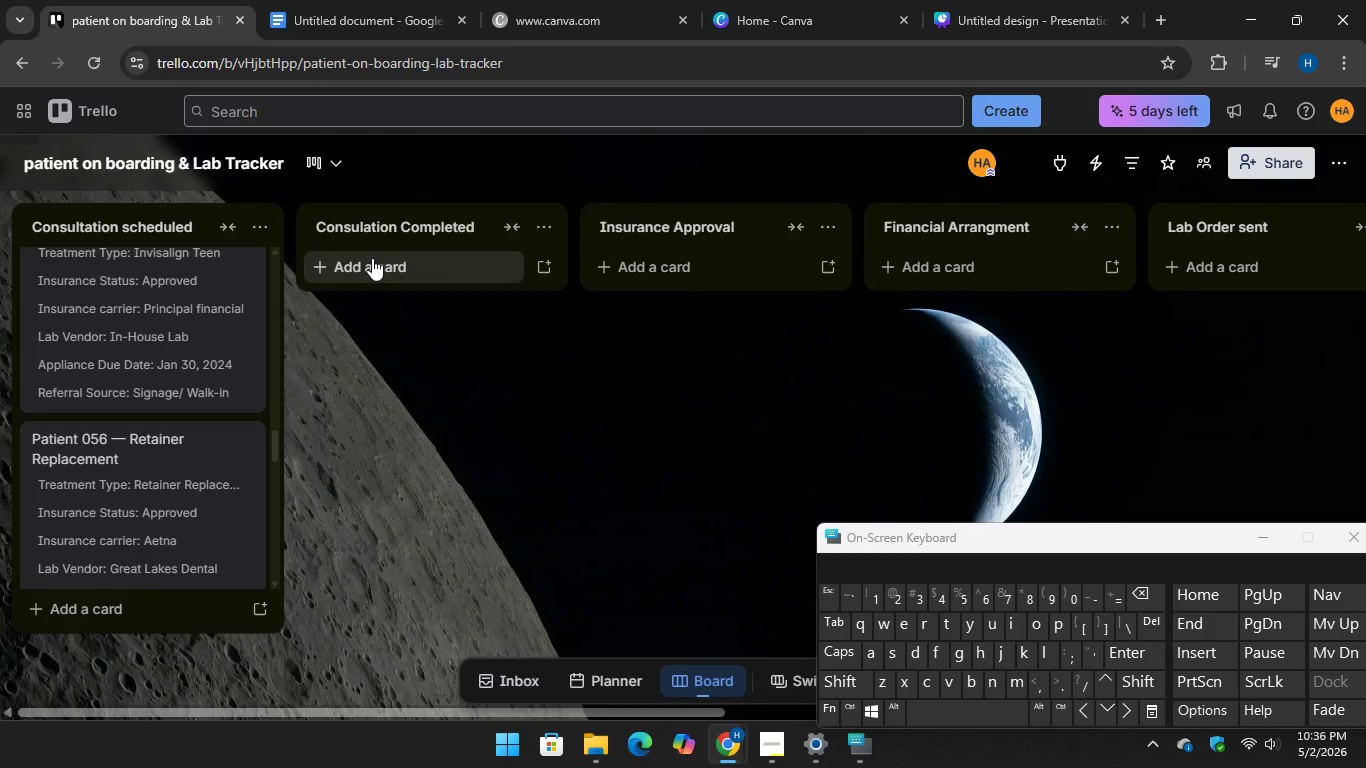 
left_click([370, 259])
 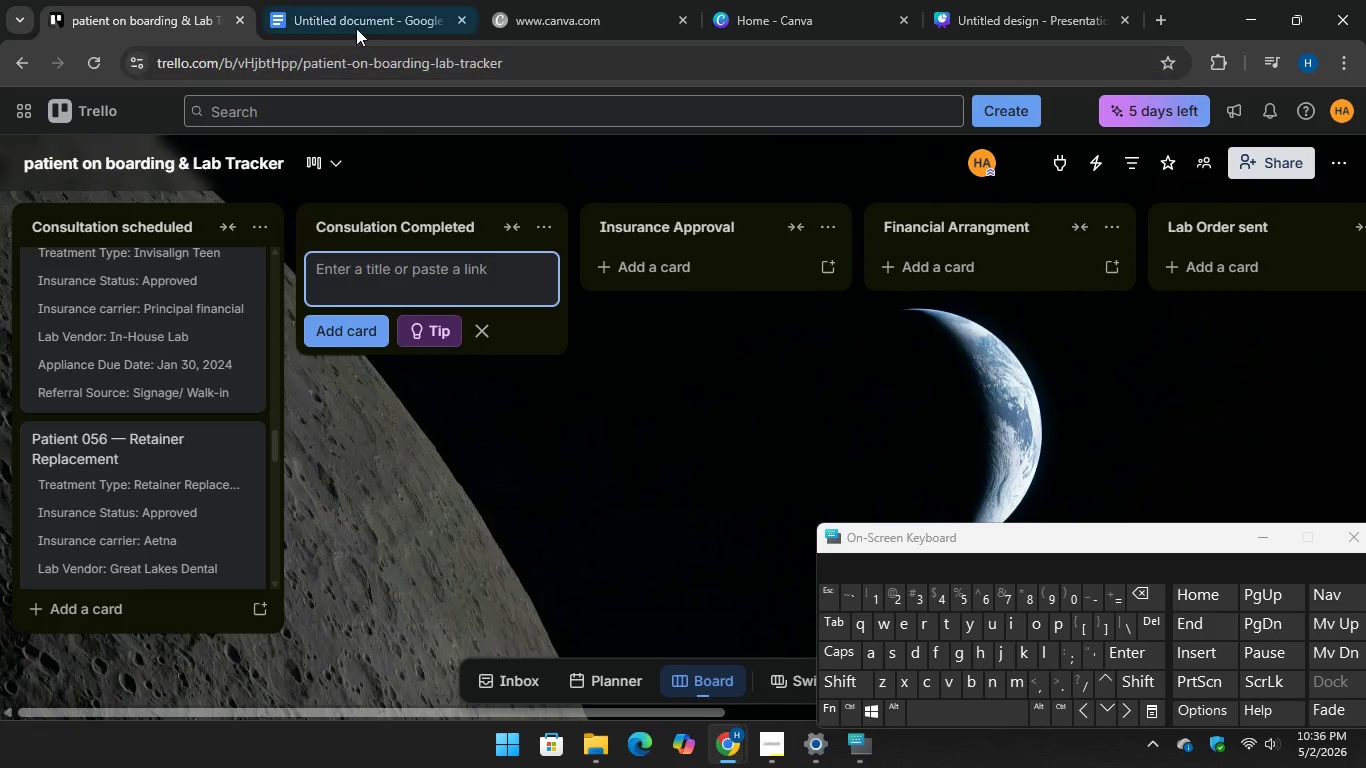 
left_click([356, 22])
 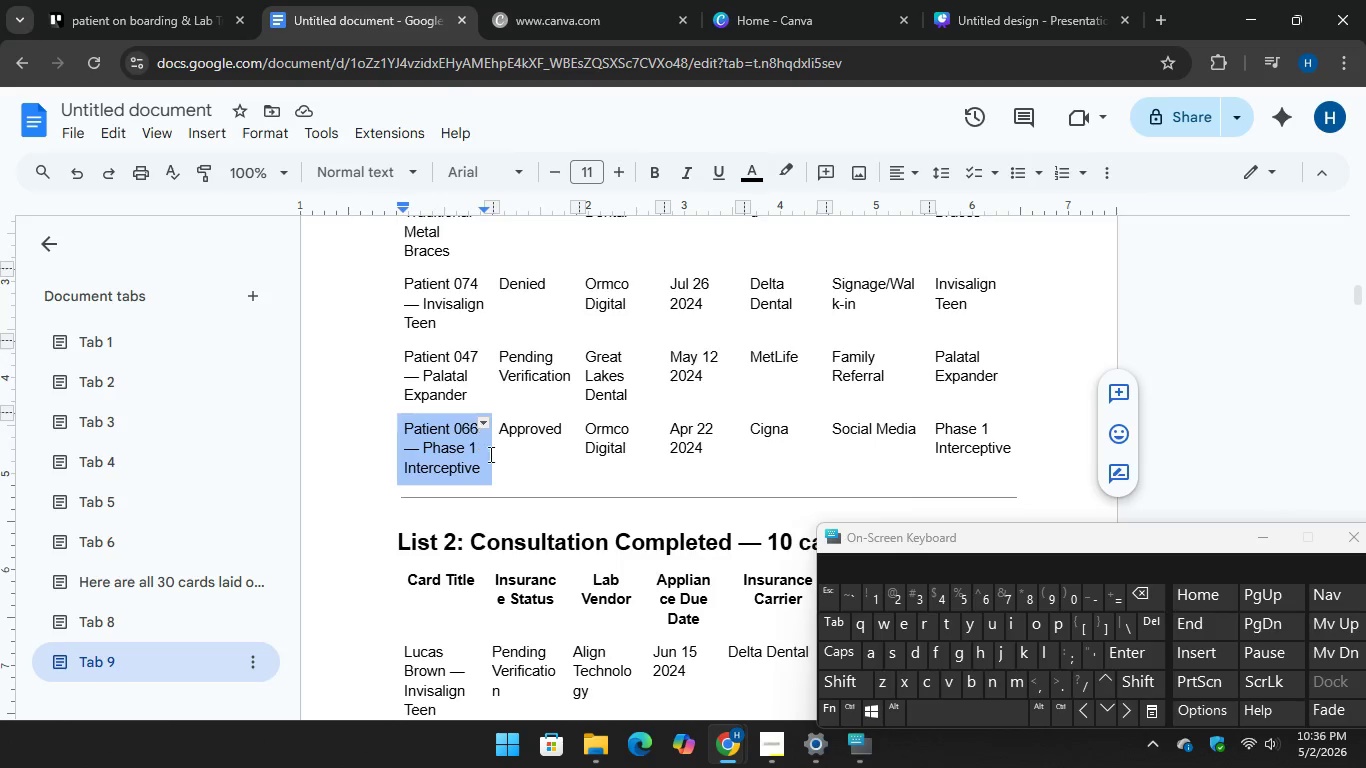 
scroll: coordinate [489, 454], scroll_direction: down, amount: 4.0
 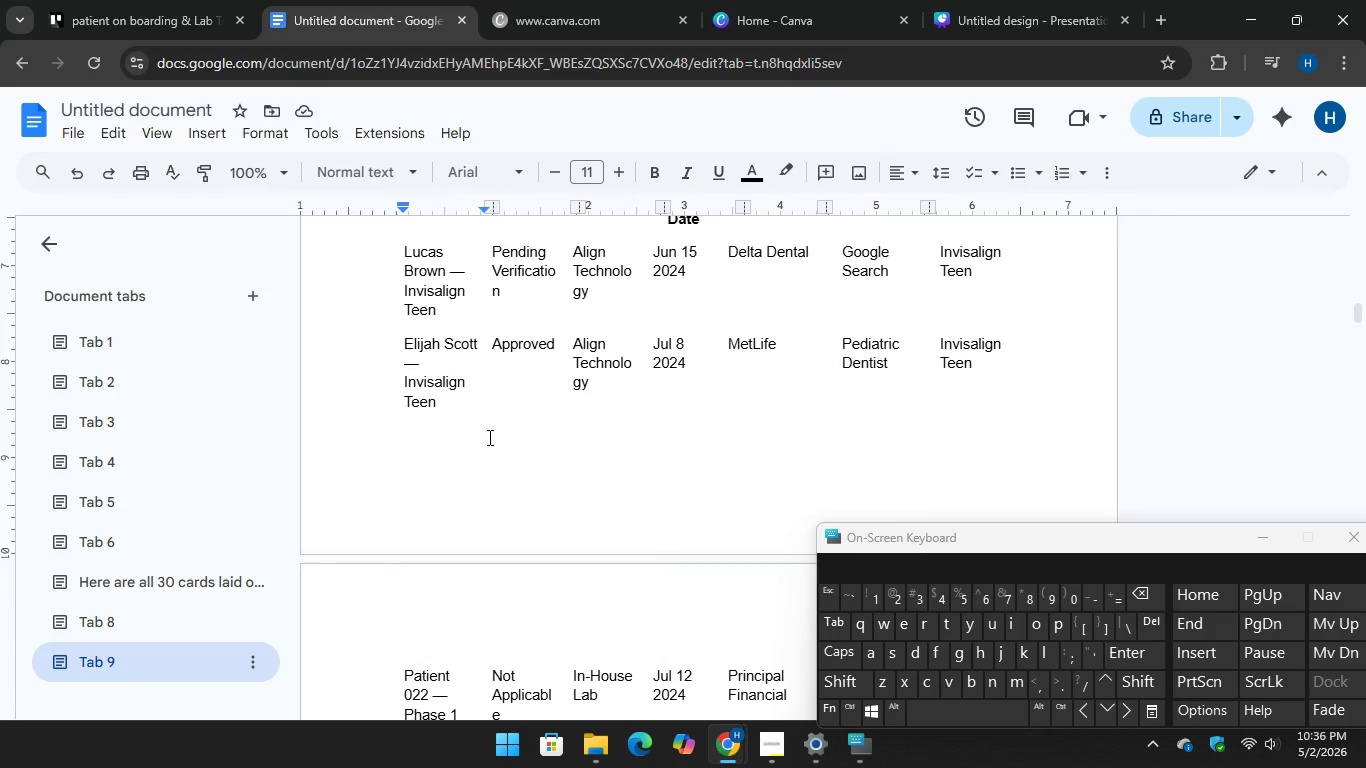 
scroll: coordinate [488, 437], scroll_direction: up, amount: 1.0
 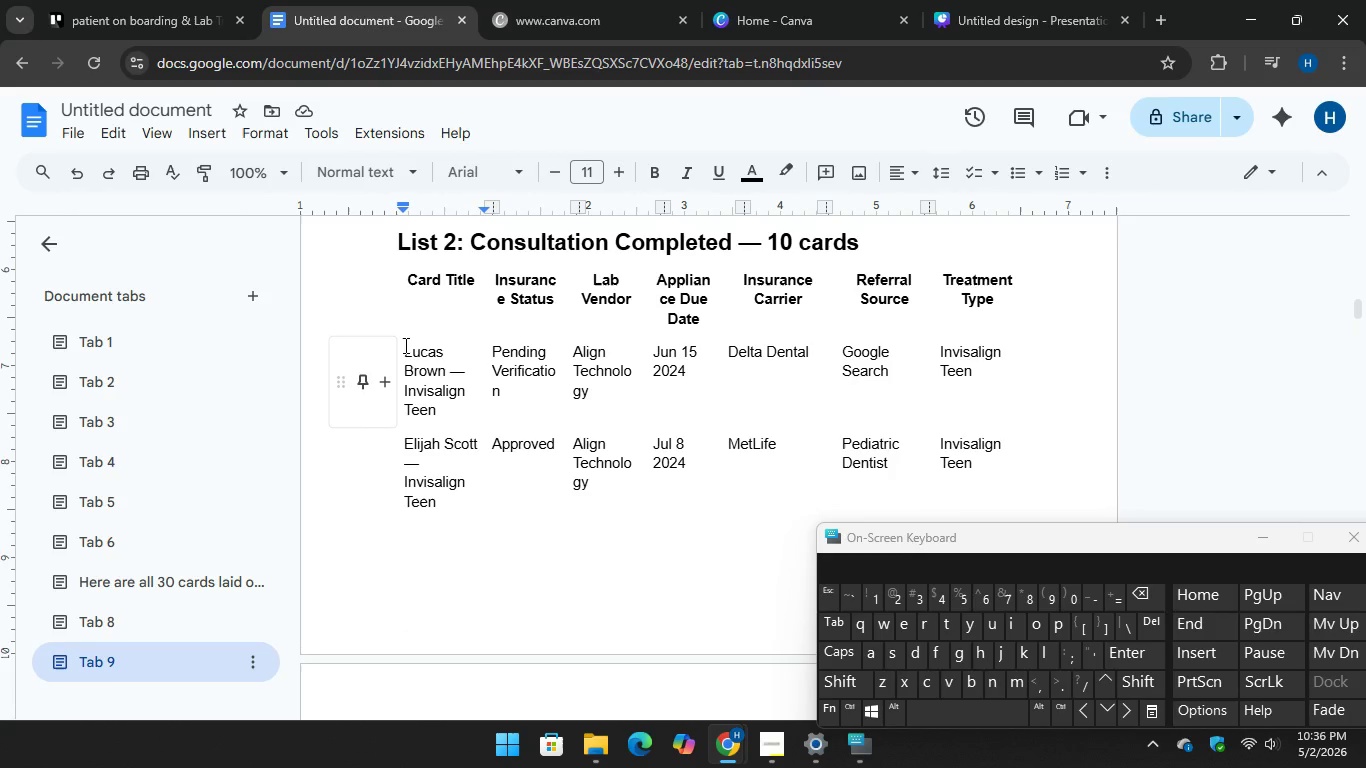 
left_click_drag(start_coordinate=[403, 344], to_coordinate=[454, 412])
 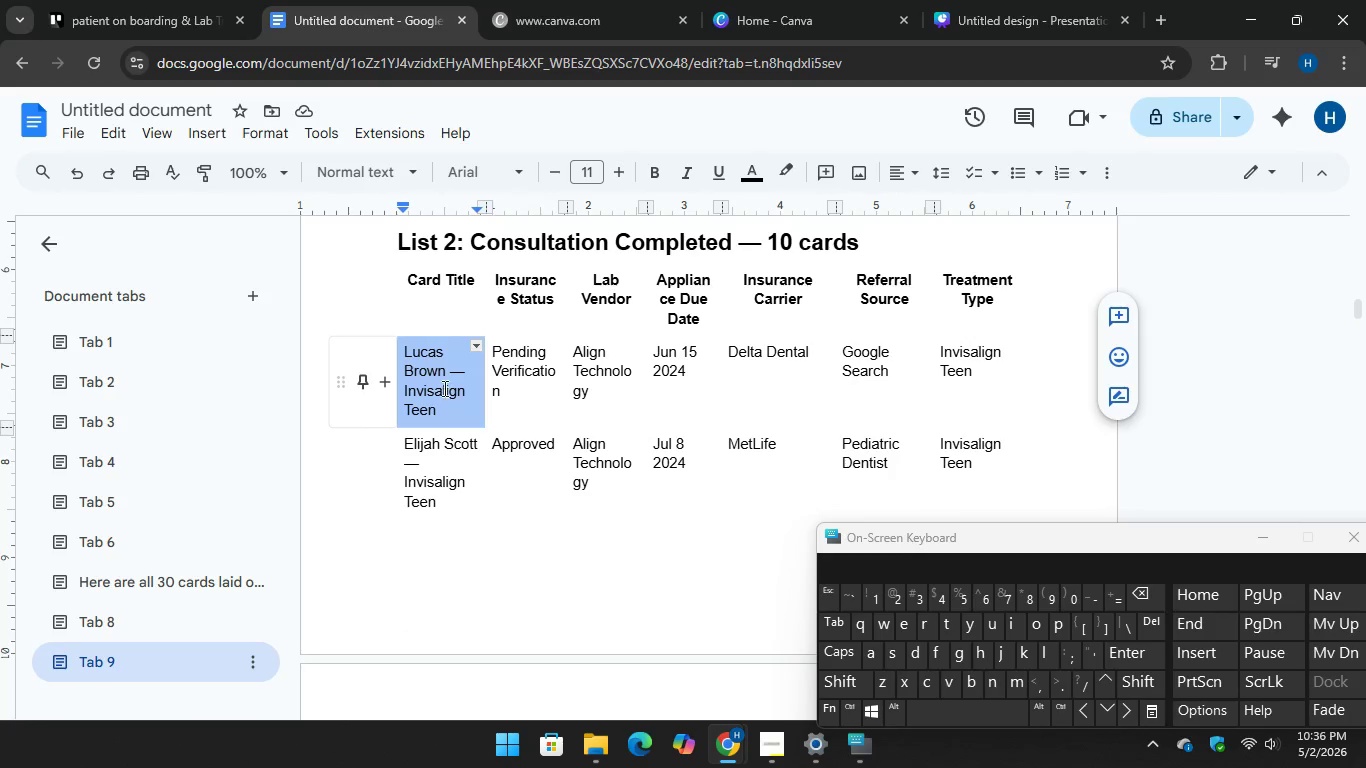 
right_click([443, 387])
 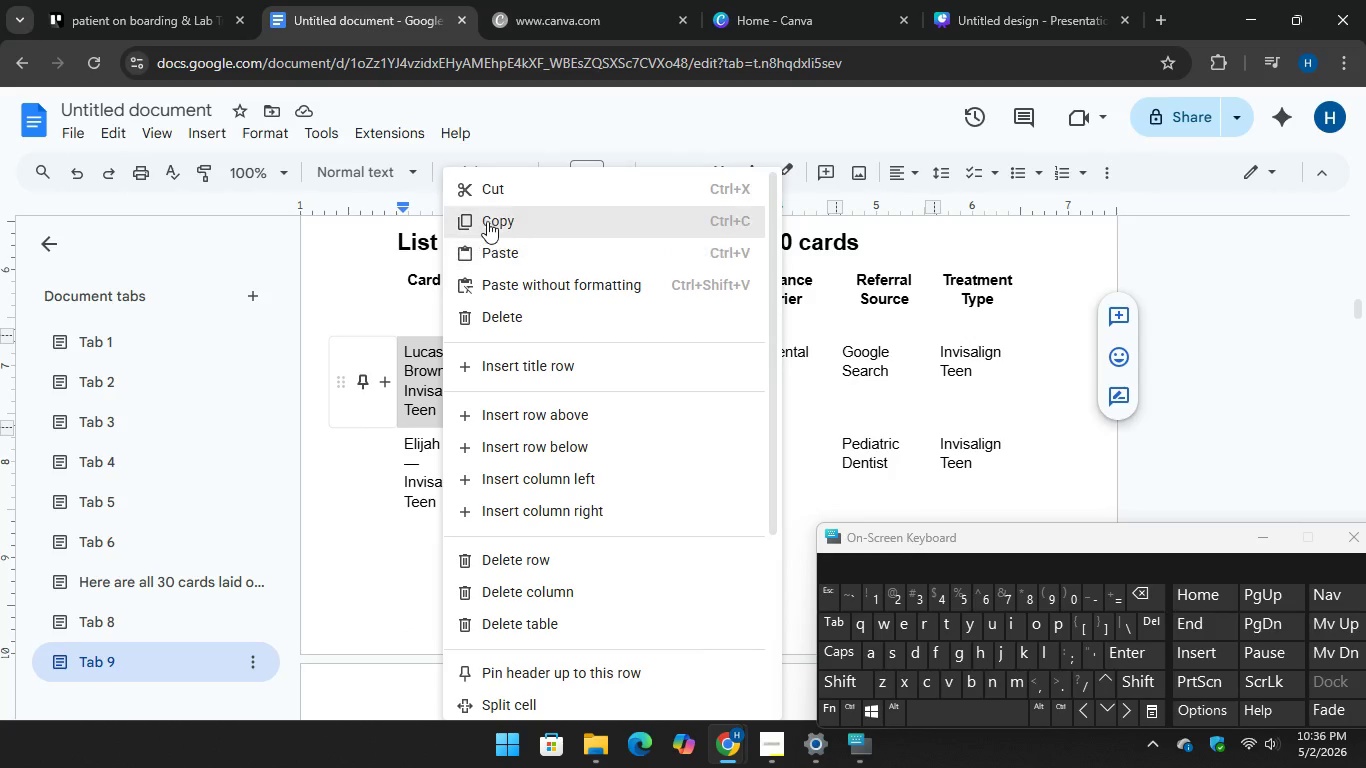 
left_click([487, 220])
 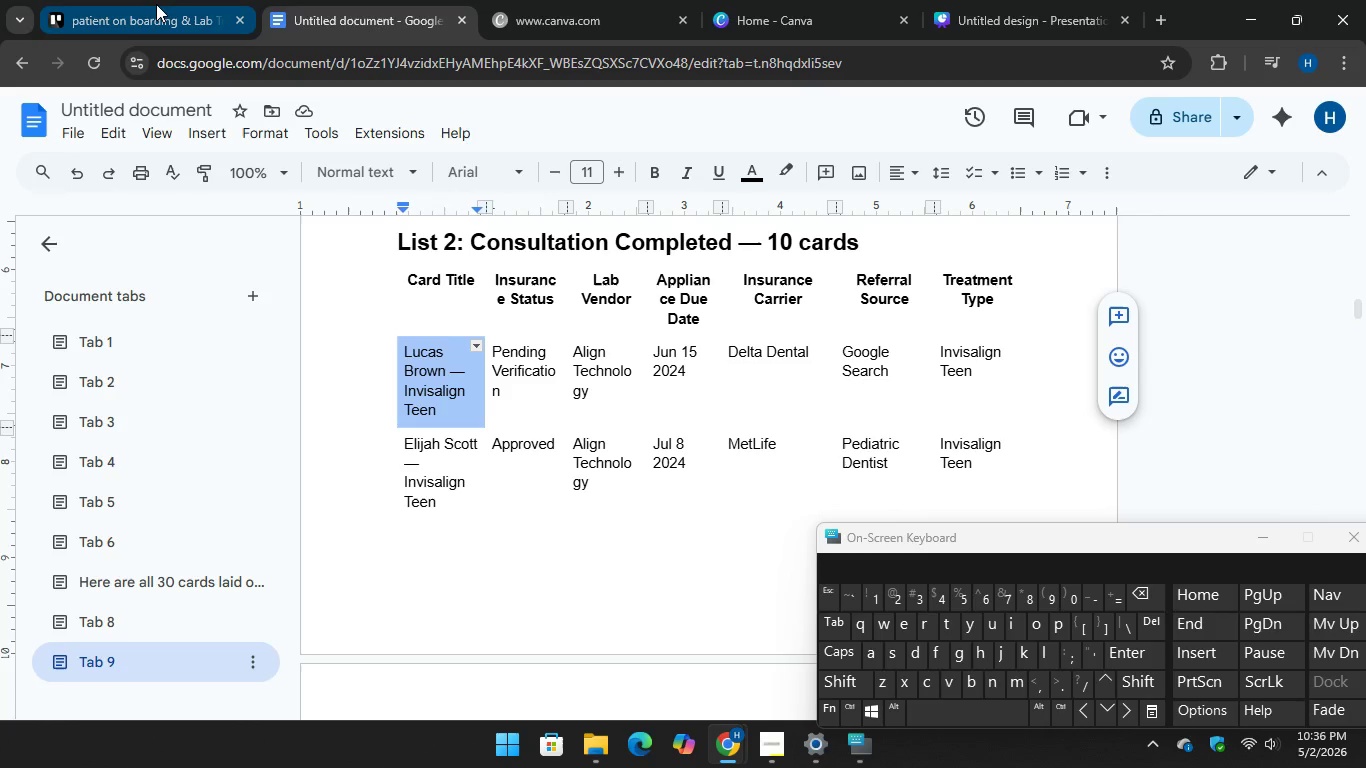 
left_click([155, 4])
 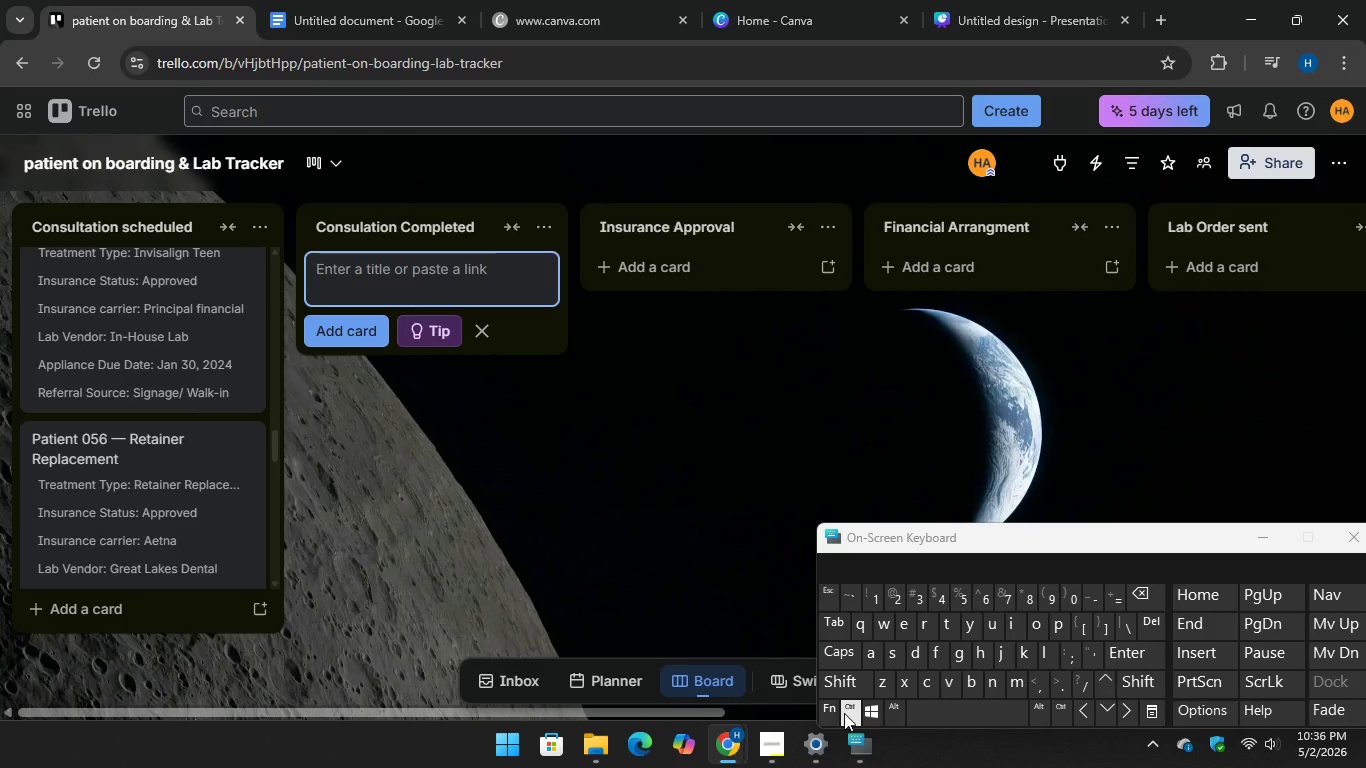 
key(Control+V)
 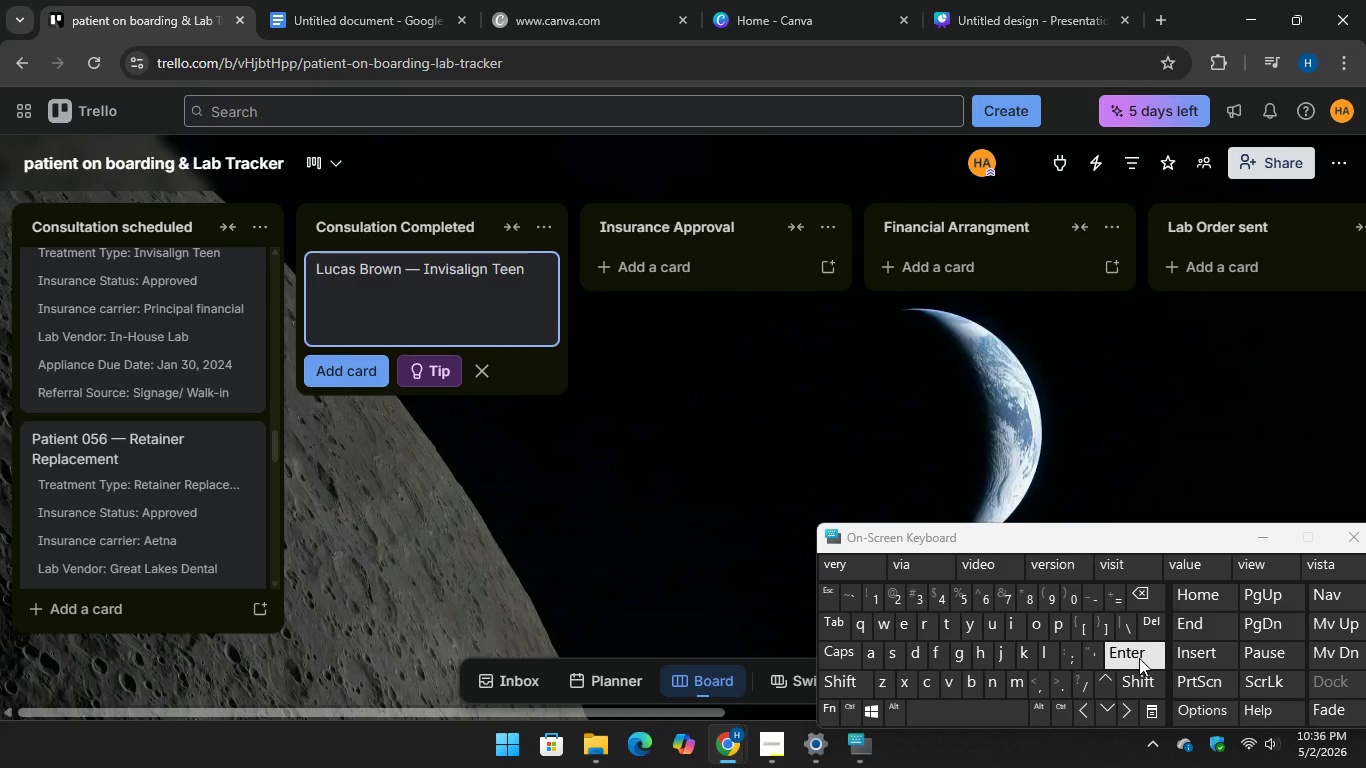 
key(Enter)
 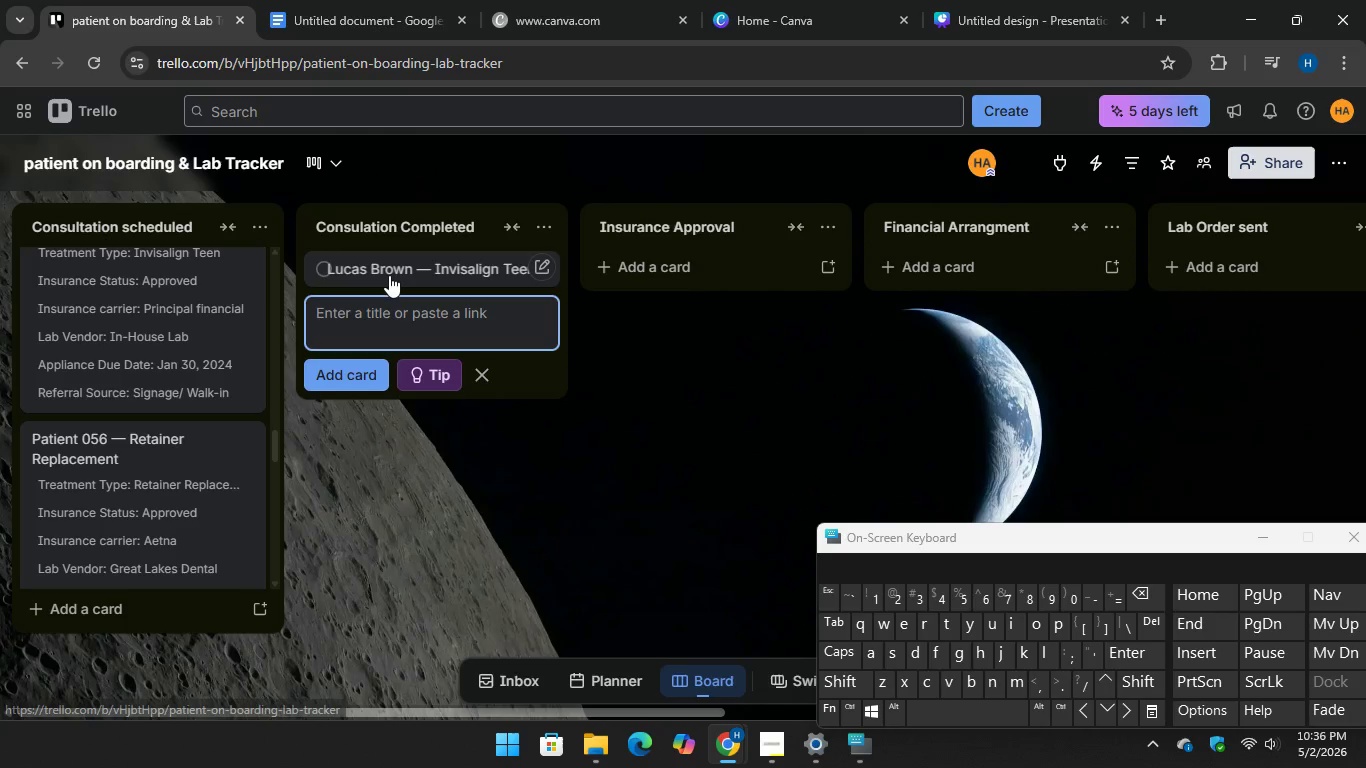 
left_click([389, 273])
 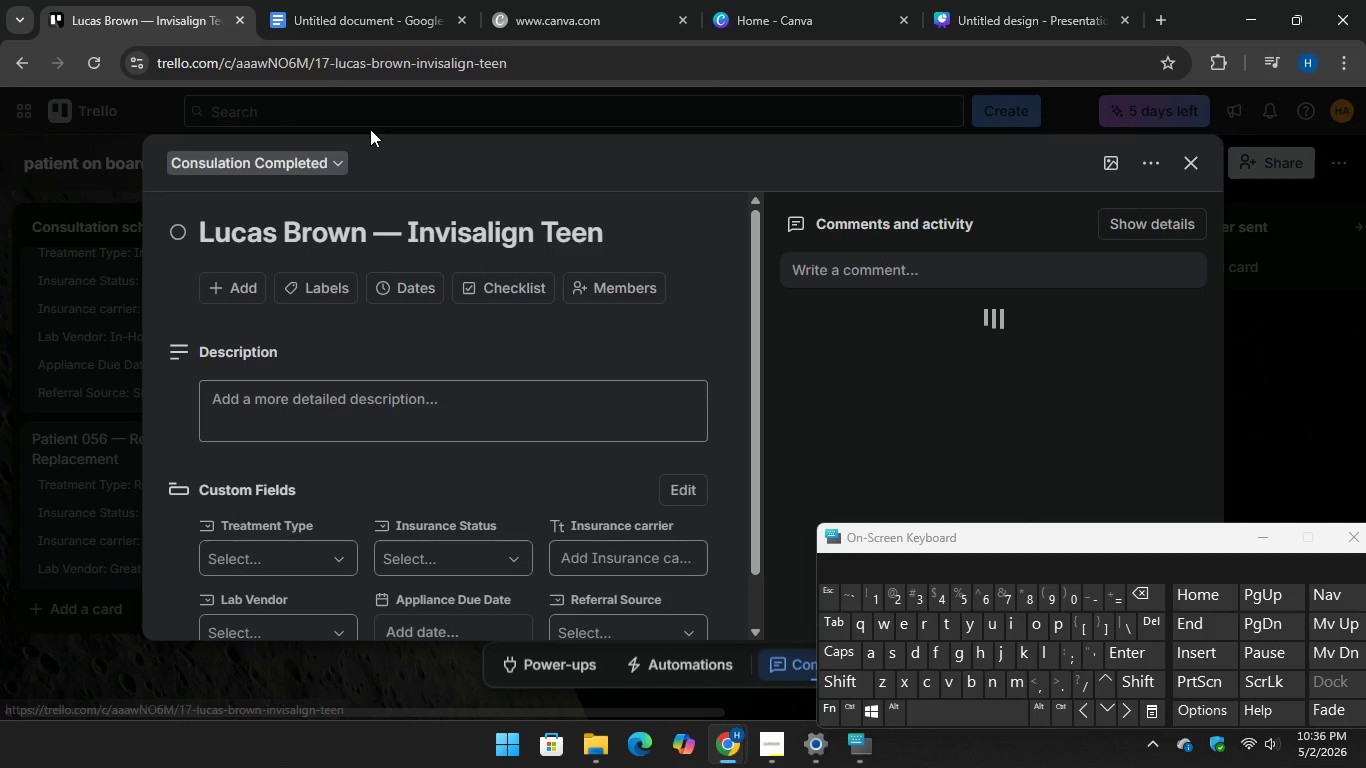 
left_click([361, 2])
 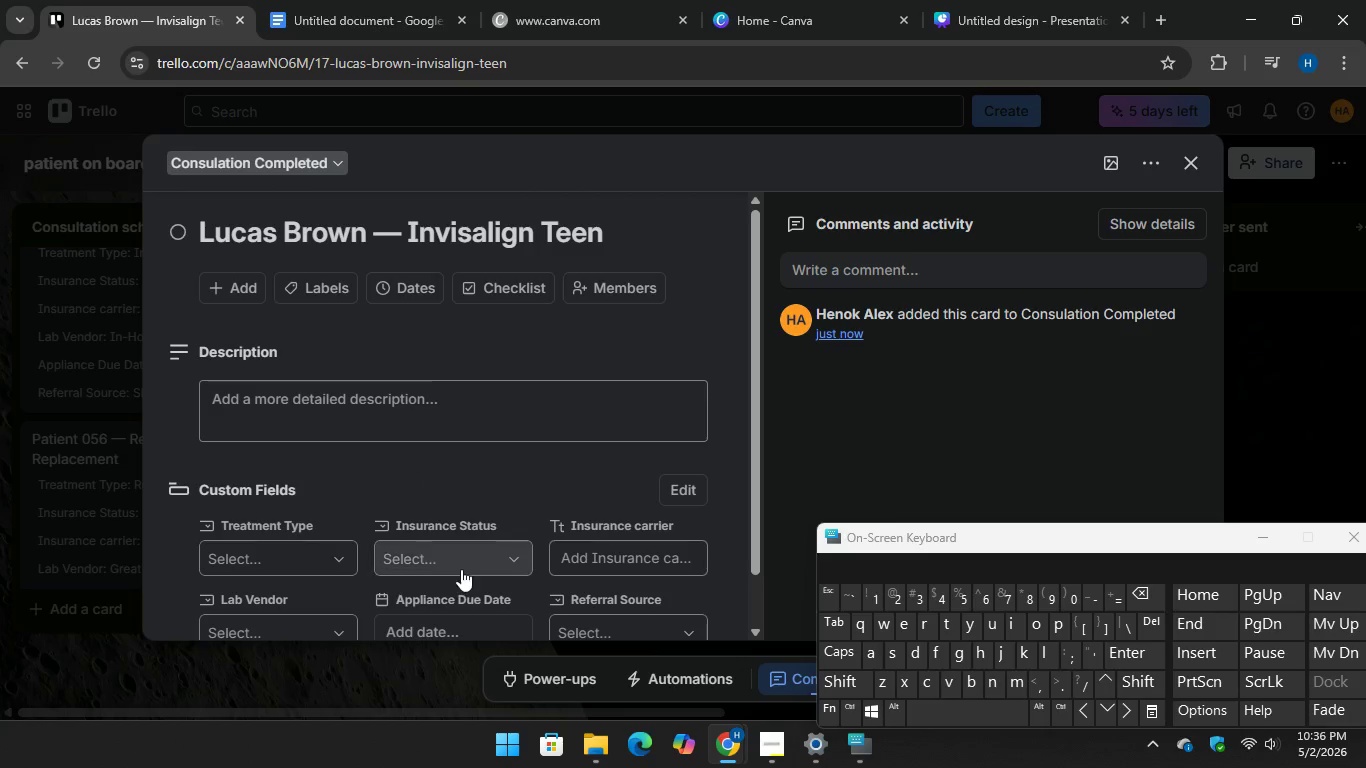 
wait(7.33)
 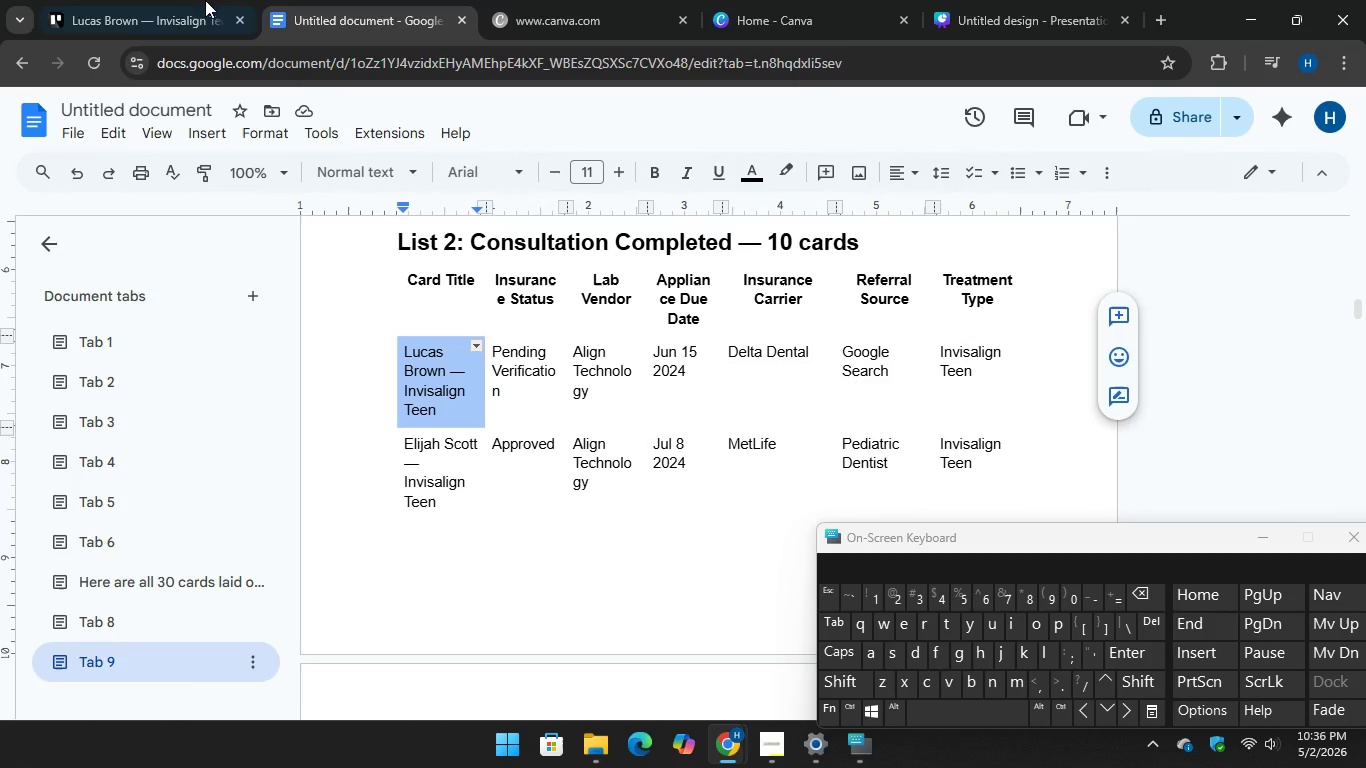 
left_click([441, 412])
 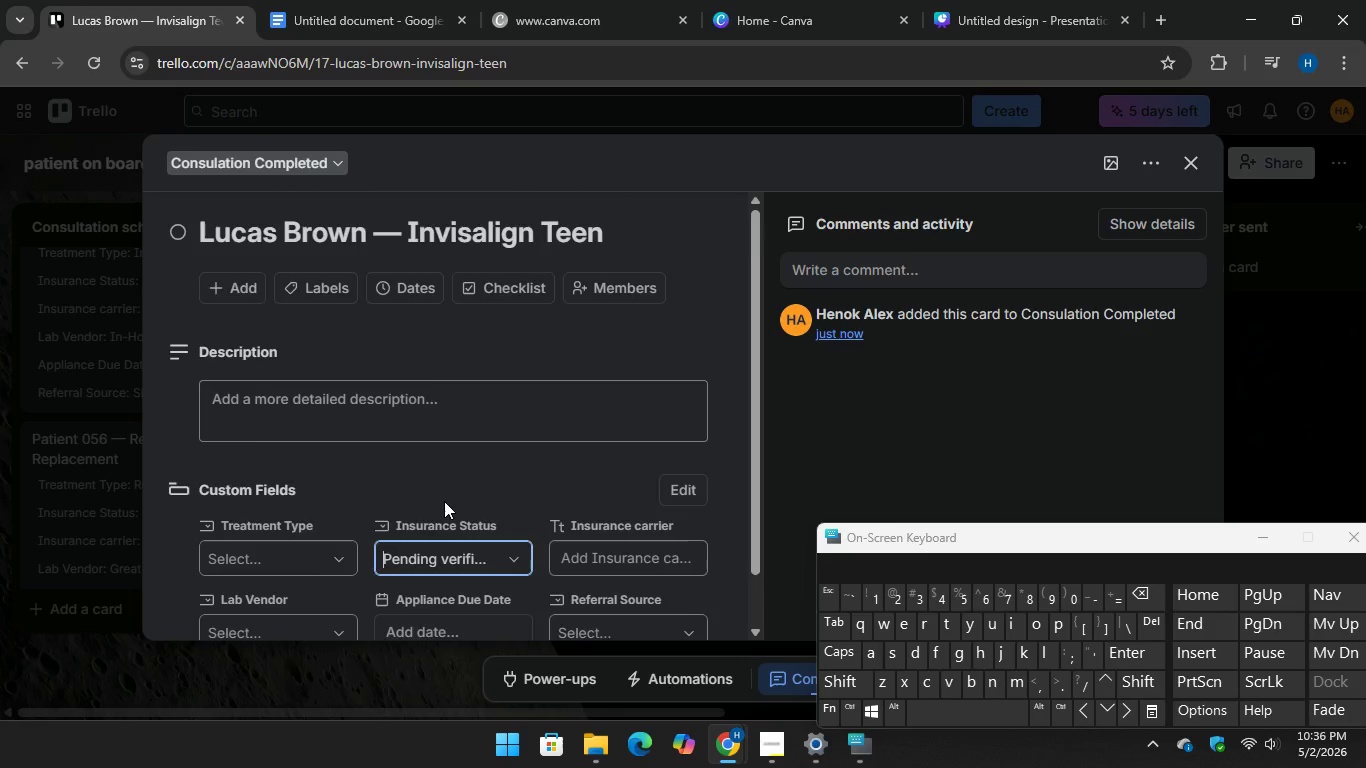 
scroll: coordinate [444, 501], scroll_direction: down, amount: 2.0
 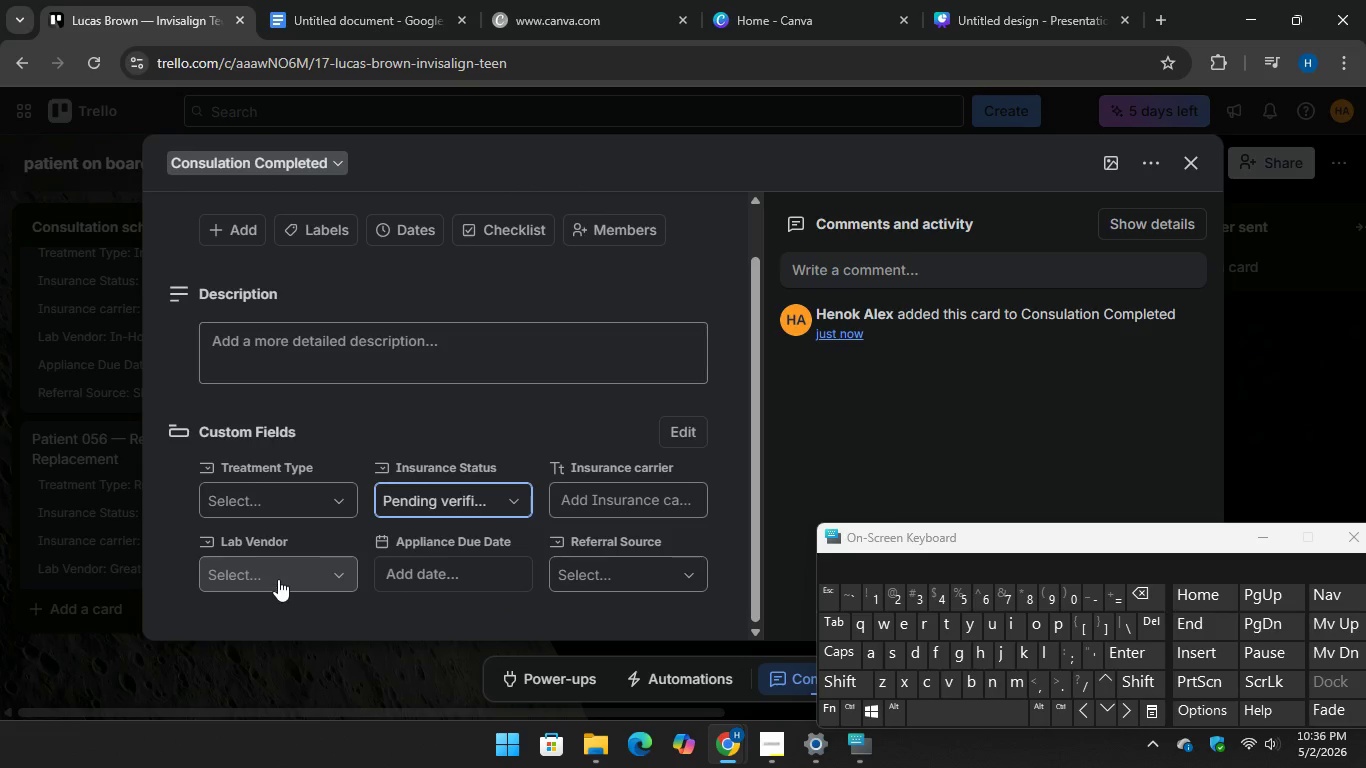 
left_click([278, 579])
 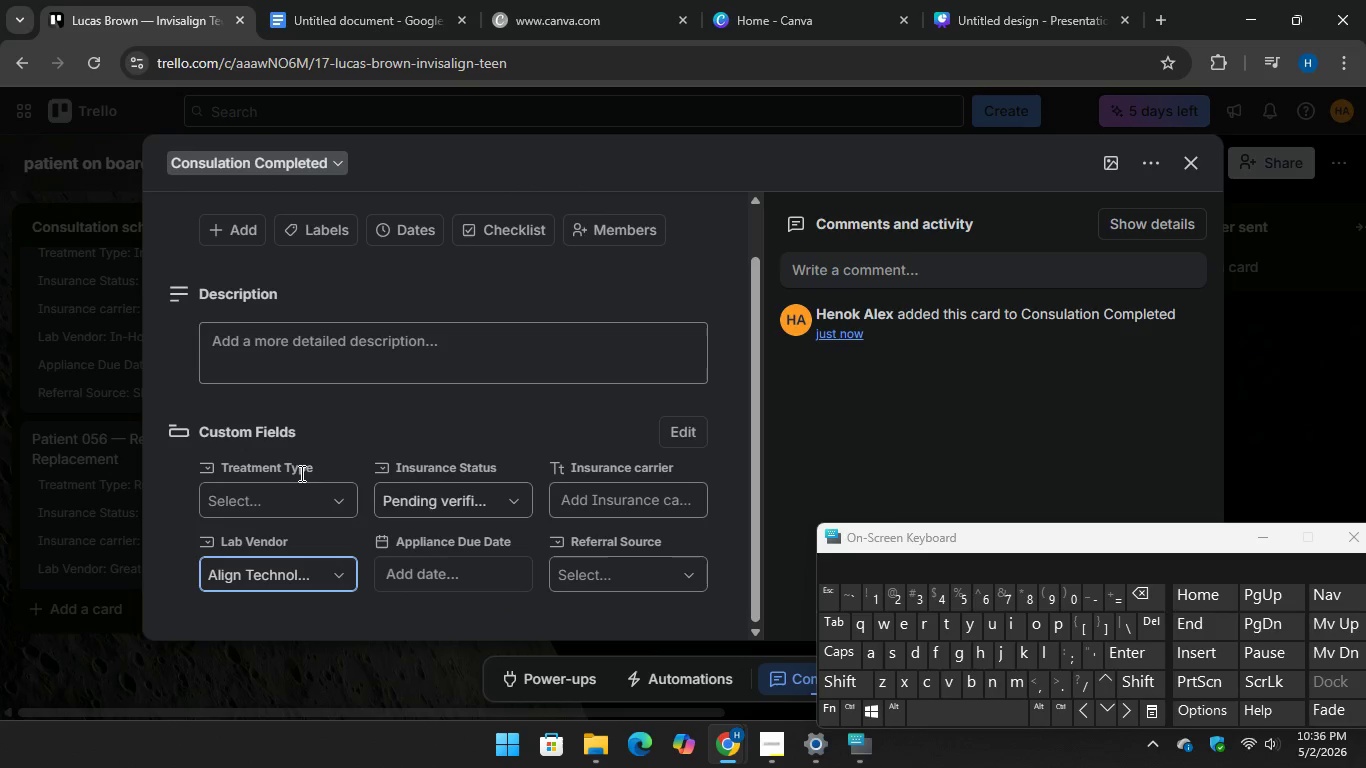 
left_click([369, 12])
 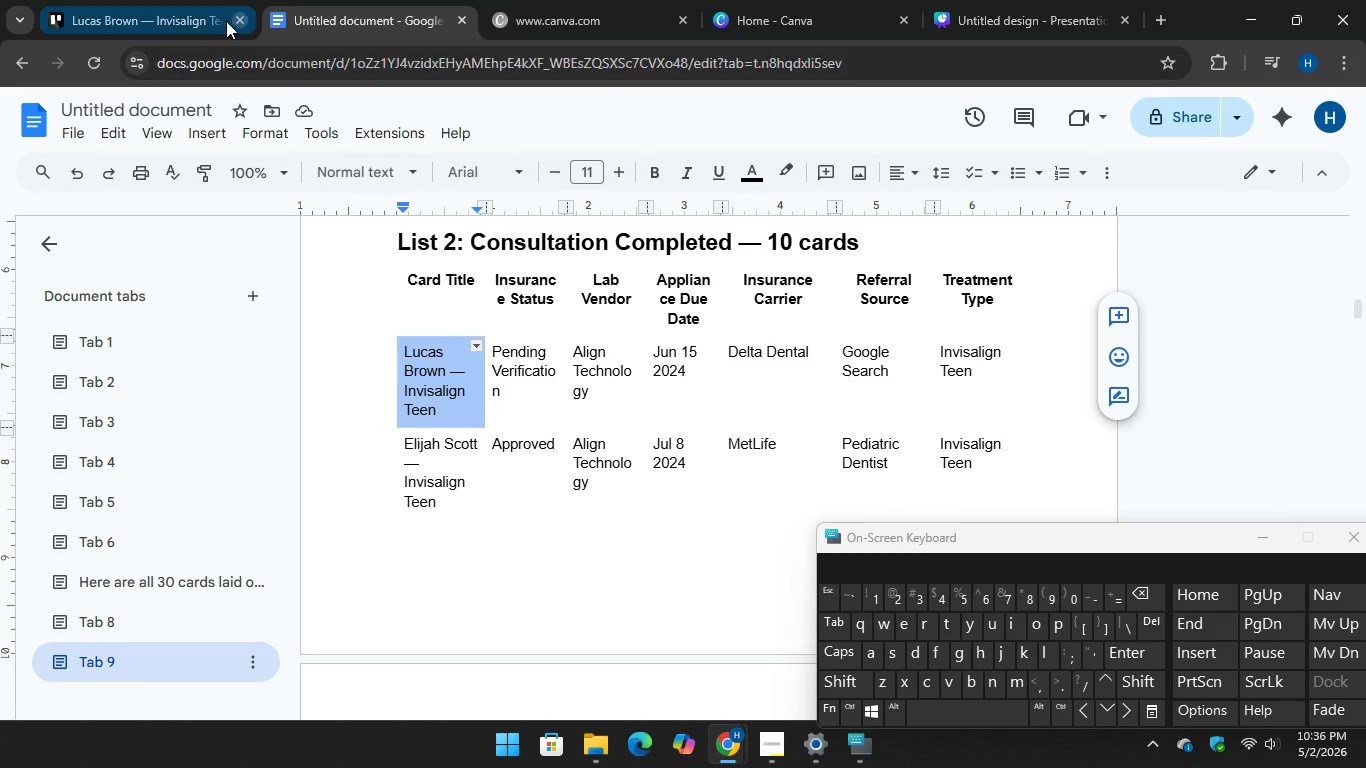 
left_click([176, 13])
 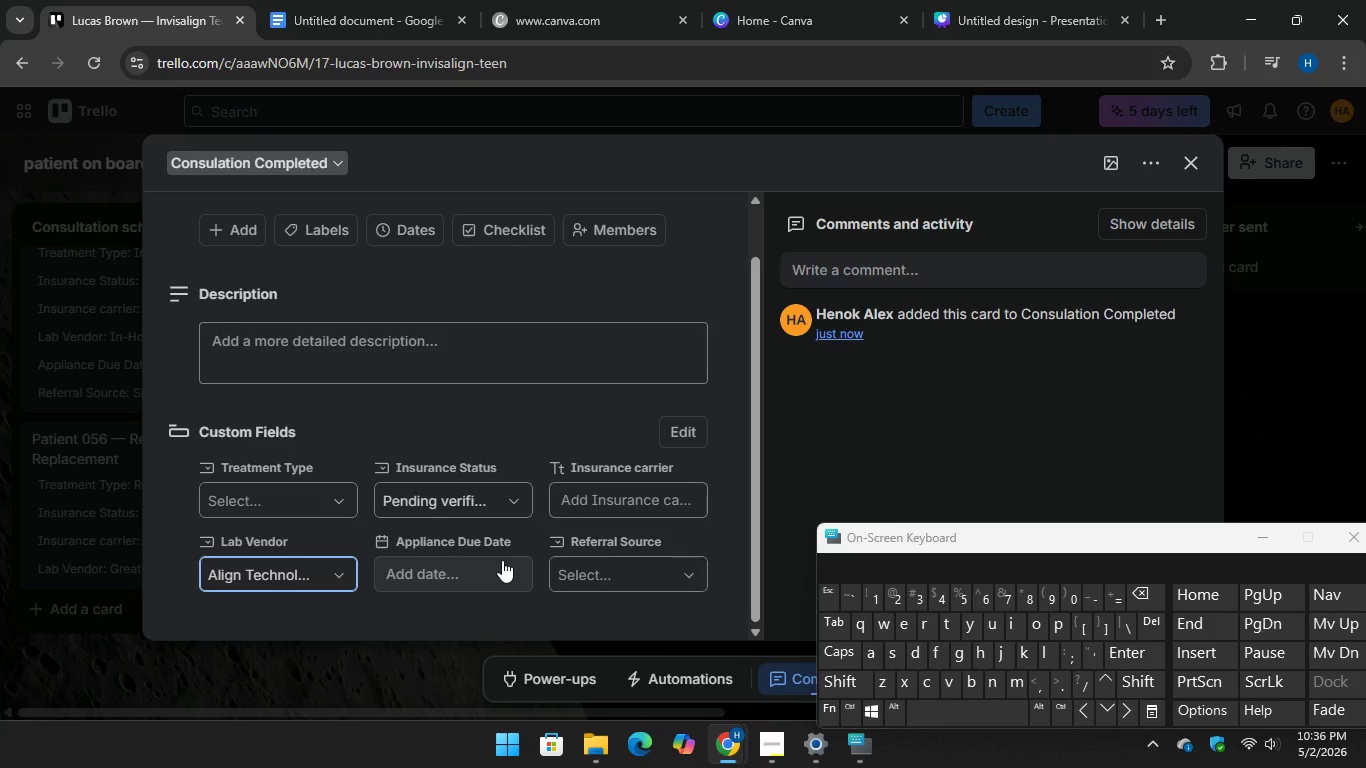 
left_click([498, 562])
 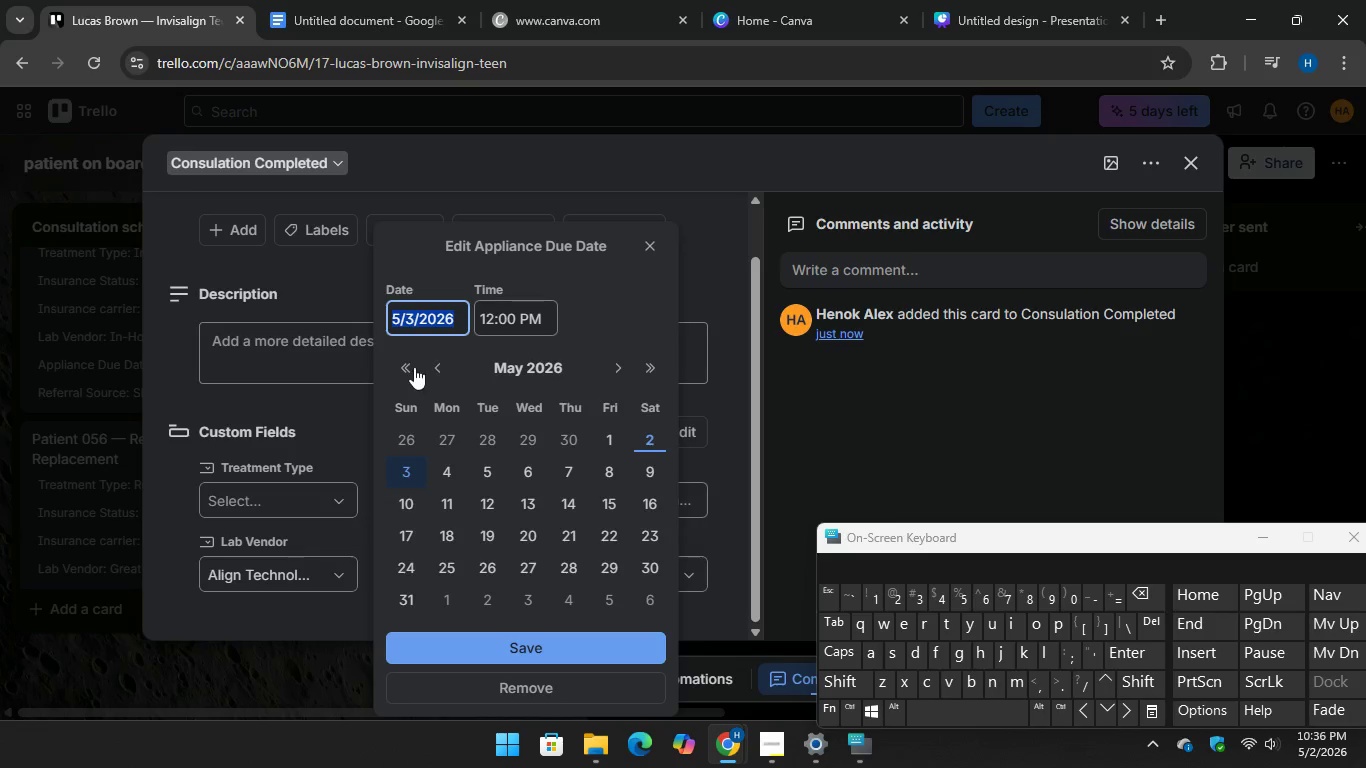 
left_click([412, 363])
 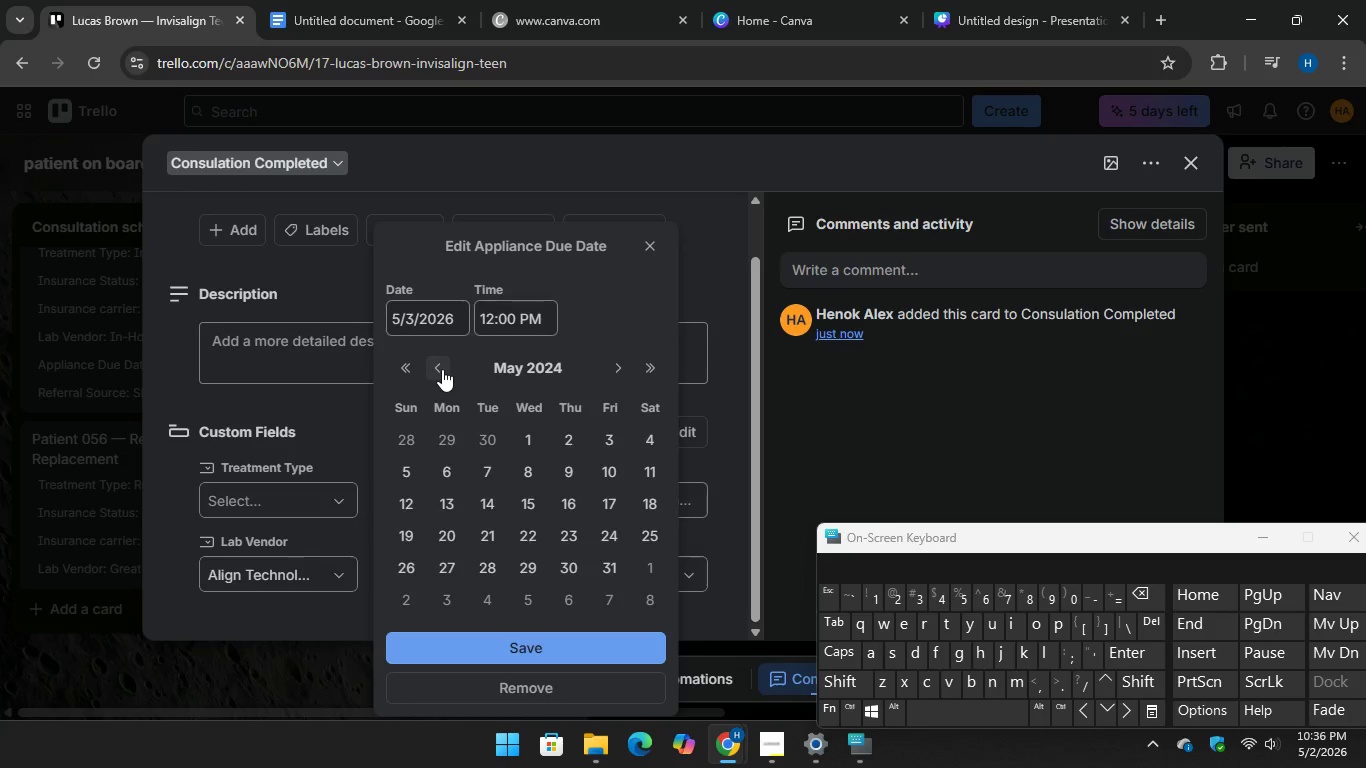 
triple_click([442, 369])
 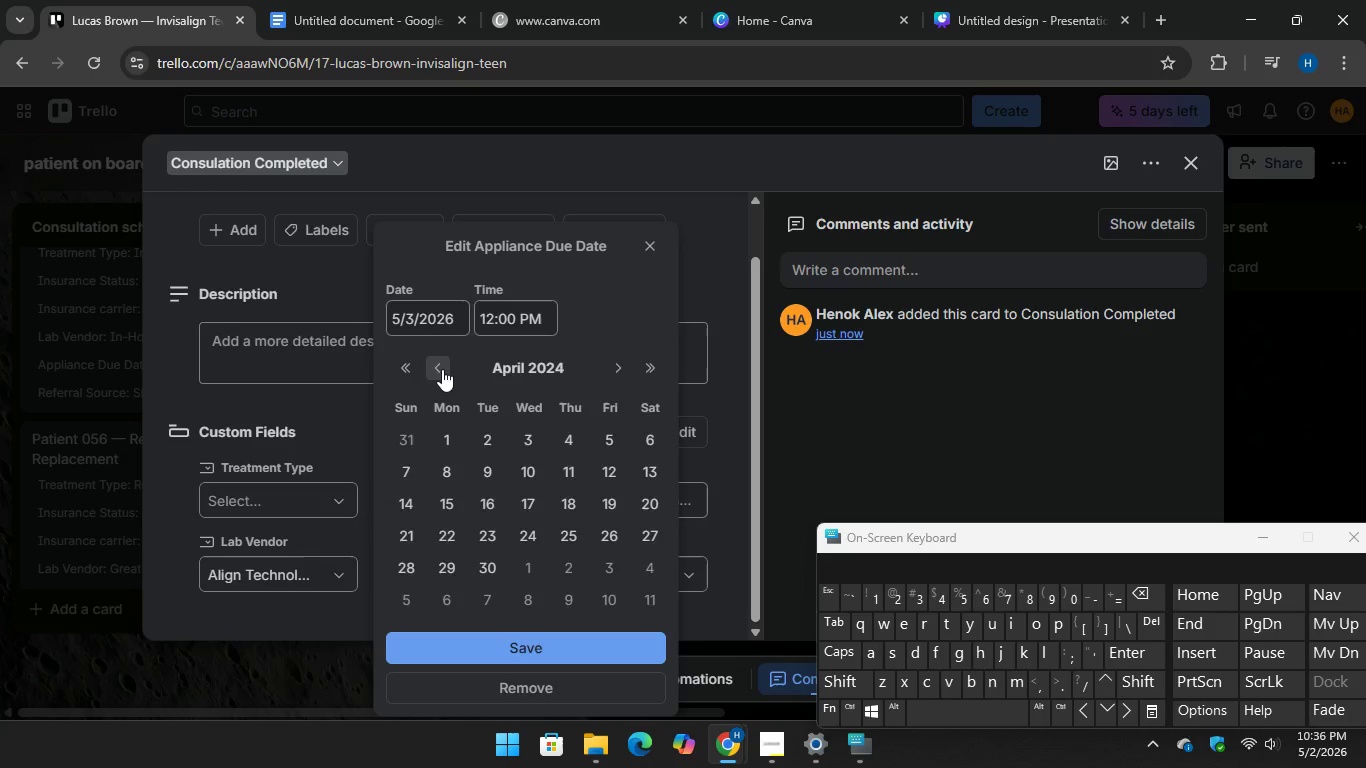 
triple_click([442, 369])
 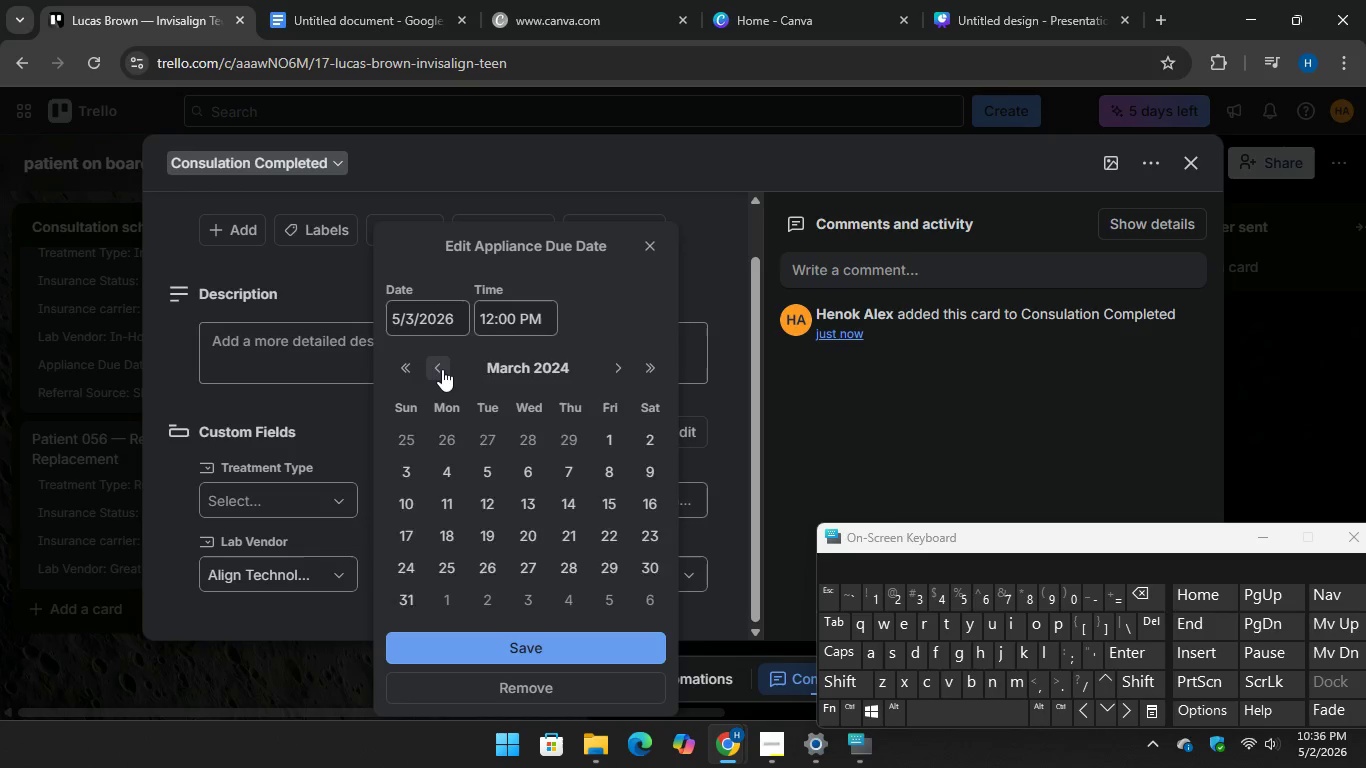 
triple_click([442, 369])
 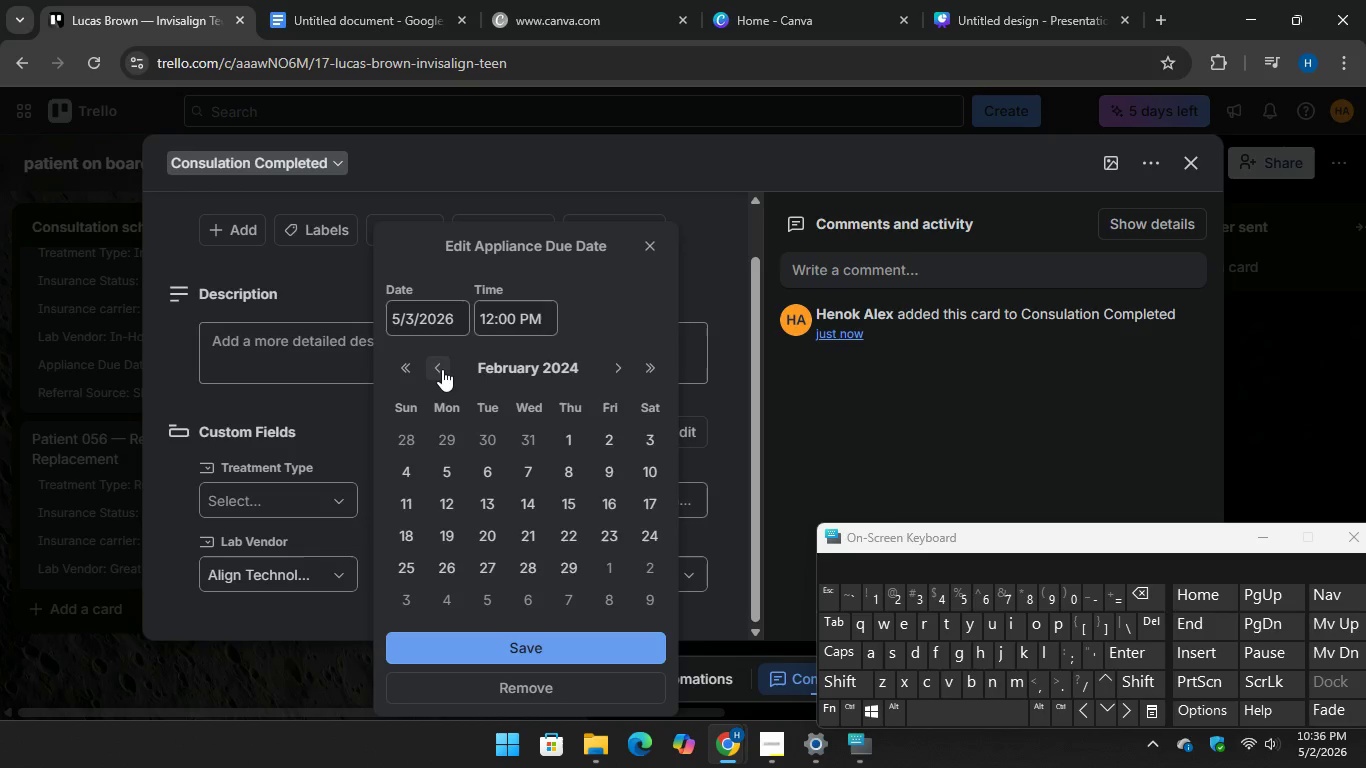 
left_click([442, 369])
 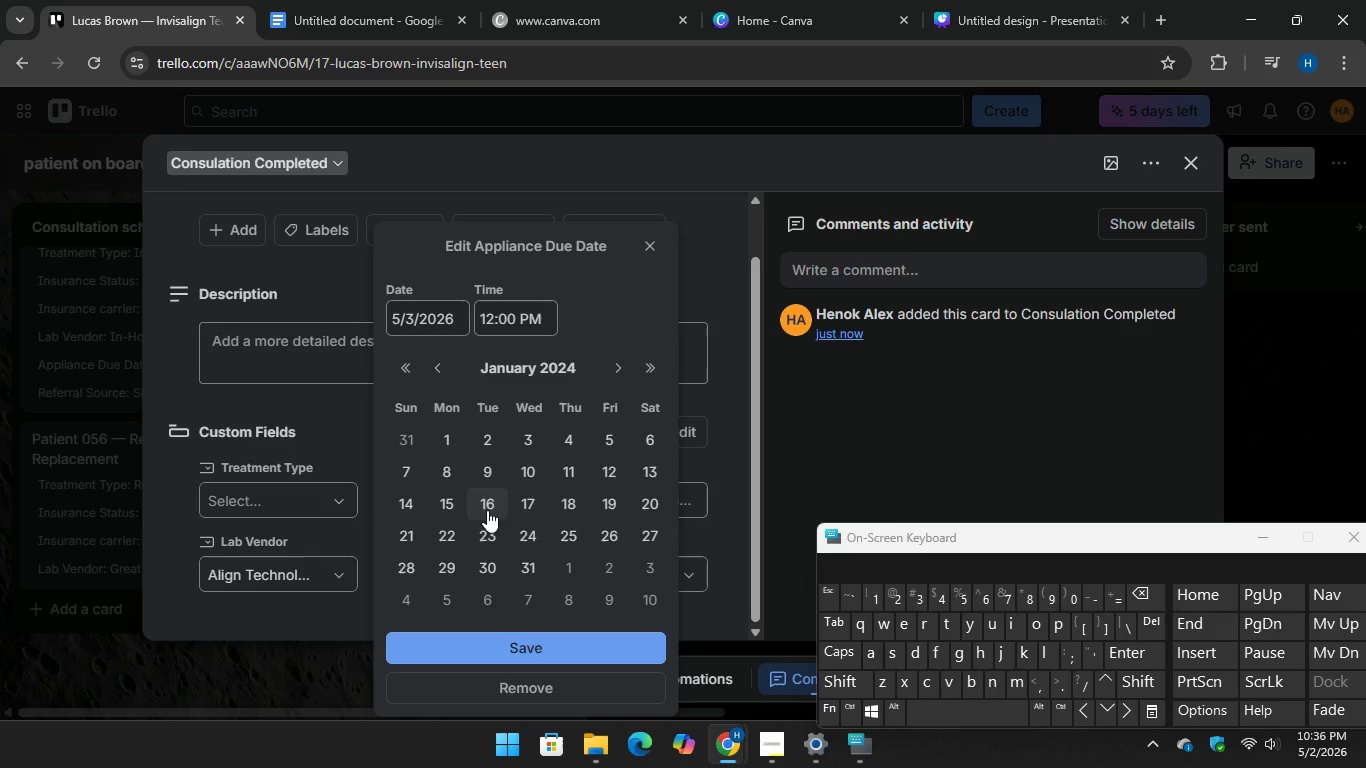 
left_click([451, 501])
 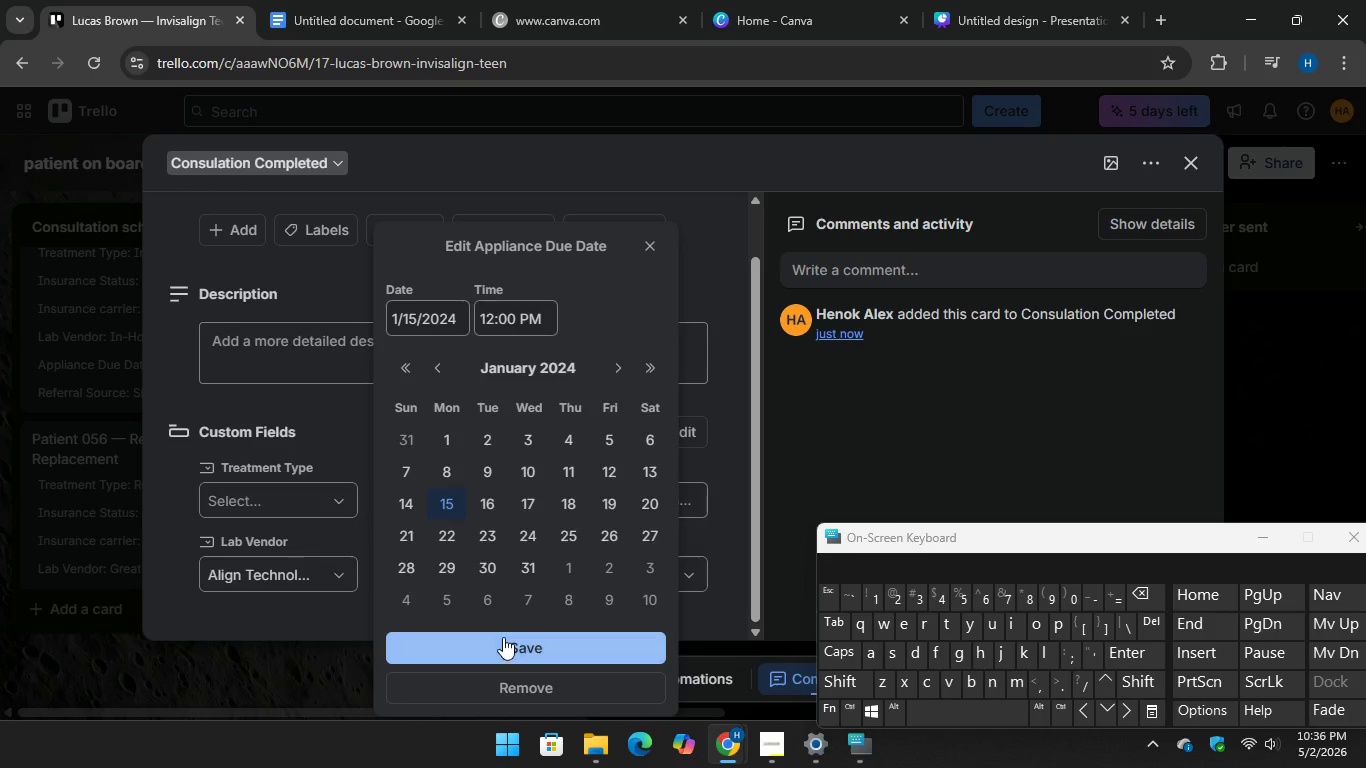 
left_click([503, 637])
 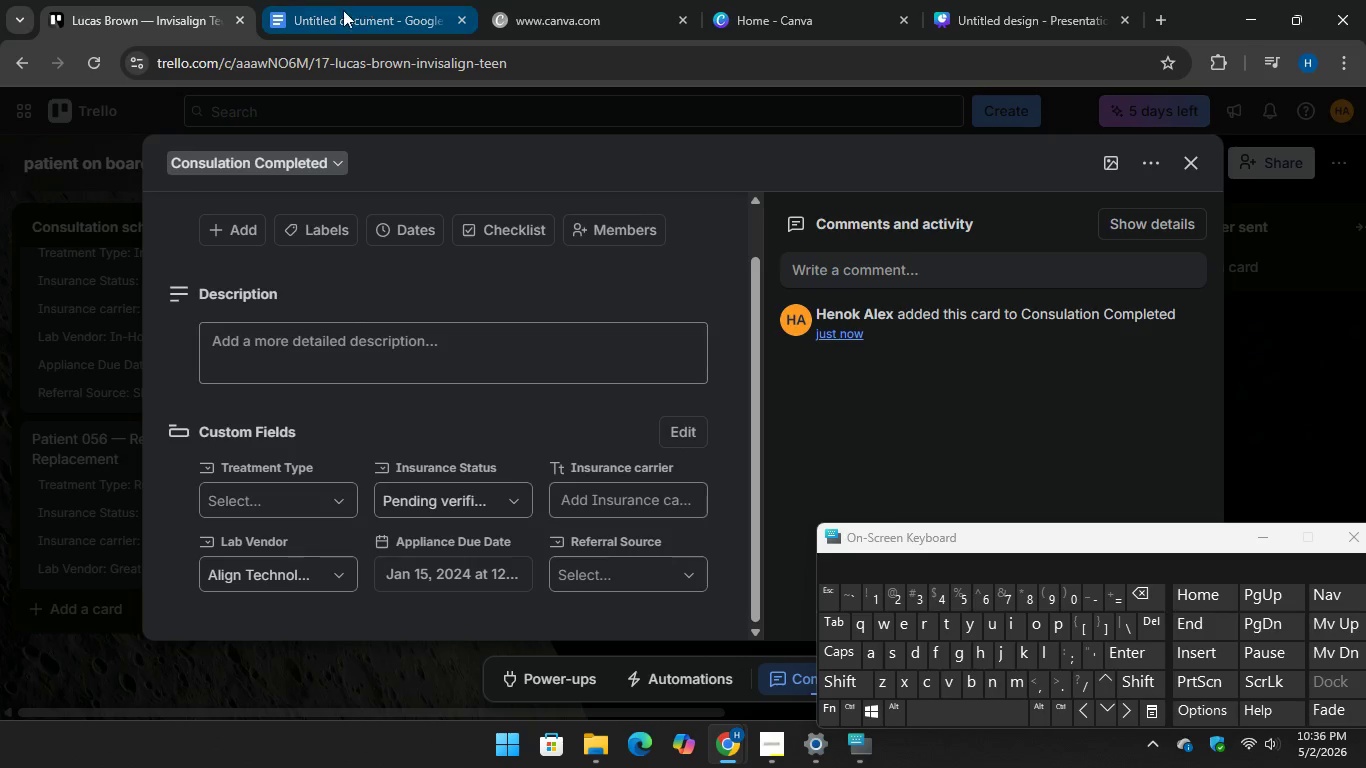 
left_click([343, 7])
 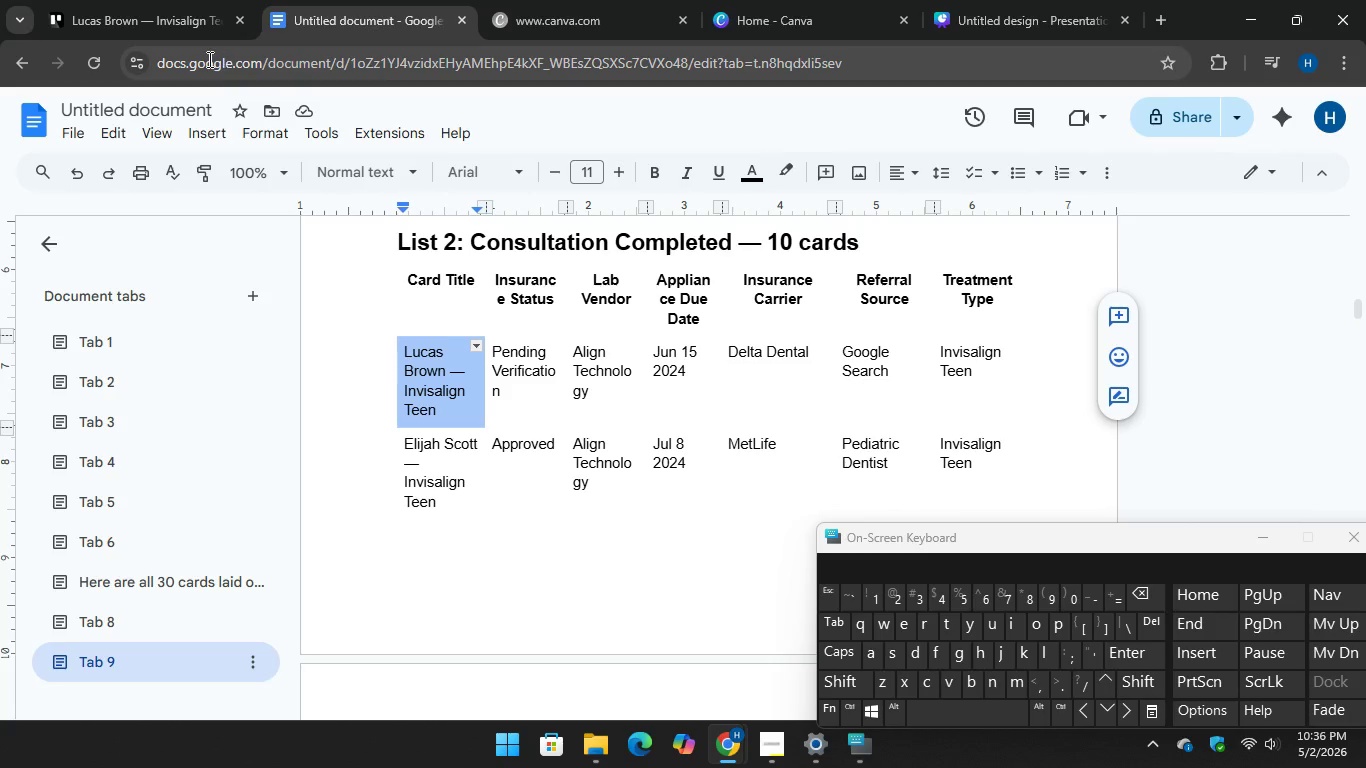 
left_click([153, 20])
 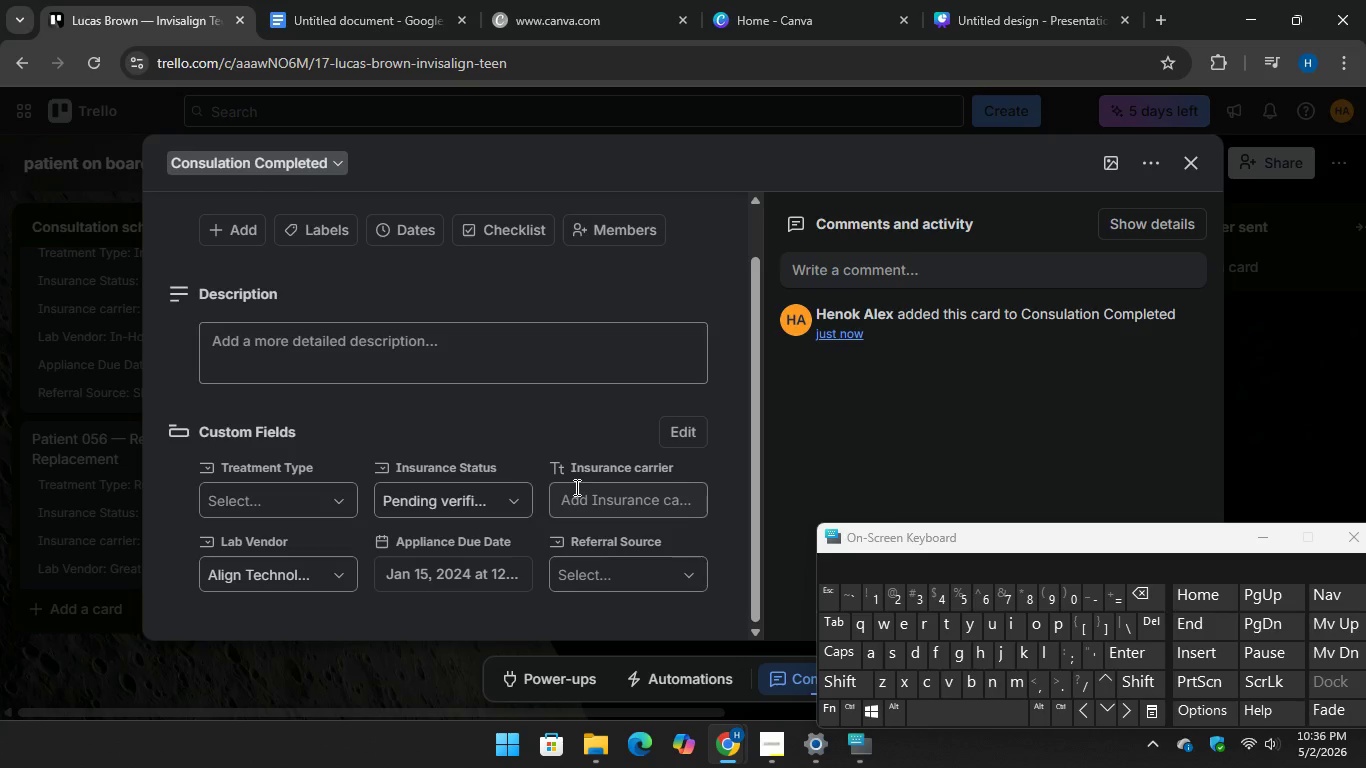 
left_click([581, 491])
 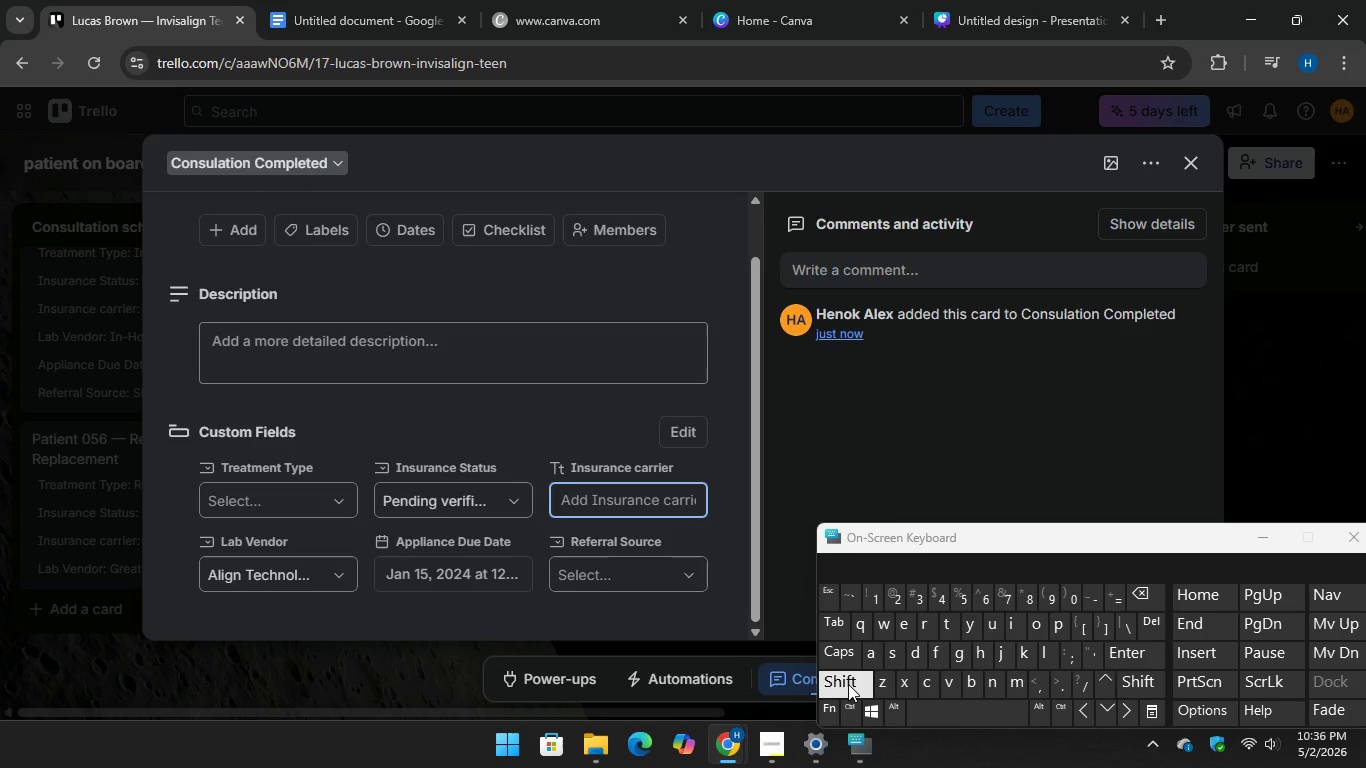 
type(De)
 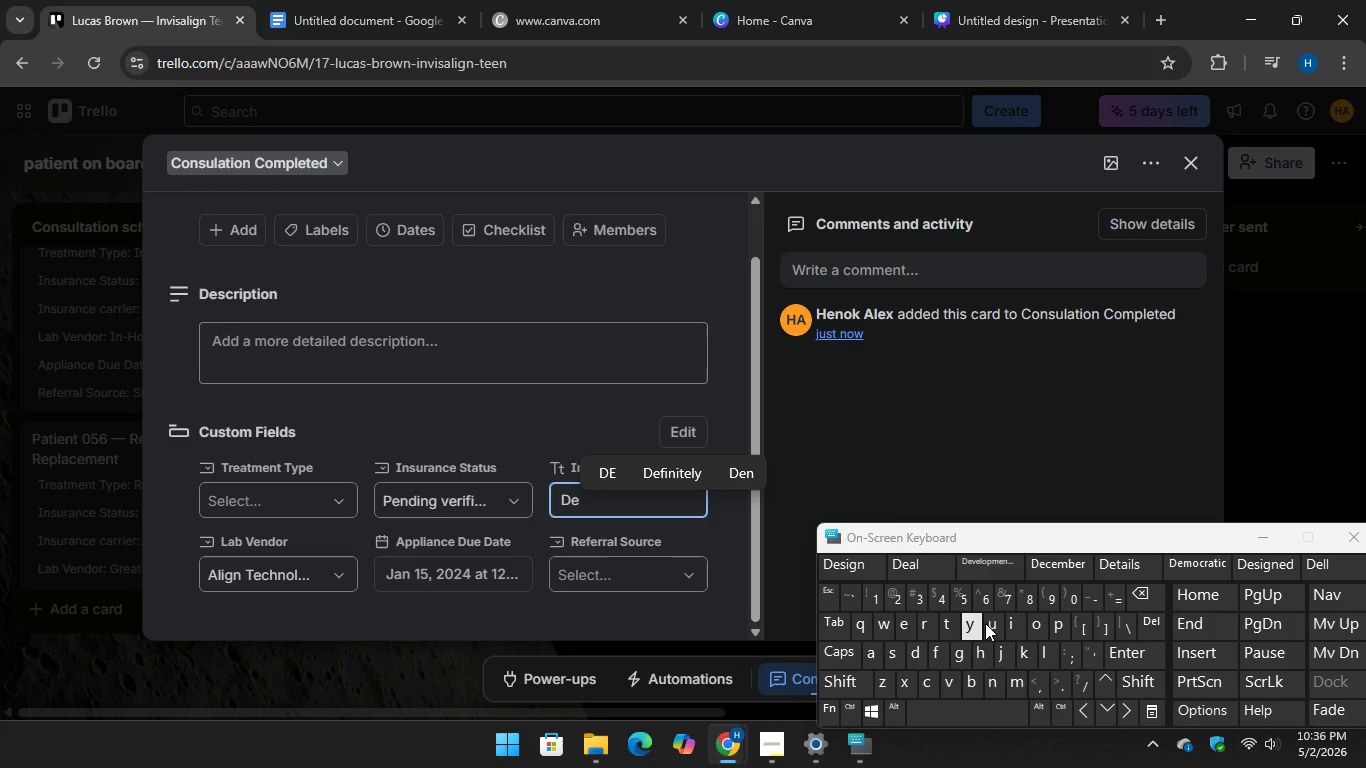 
type(lta Dntal)
 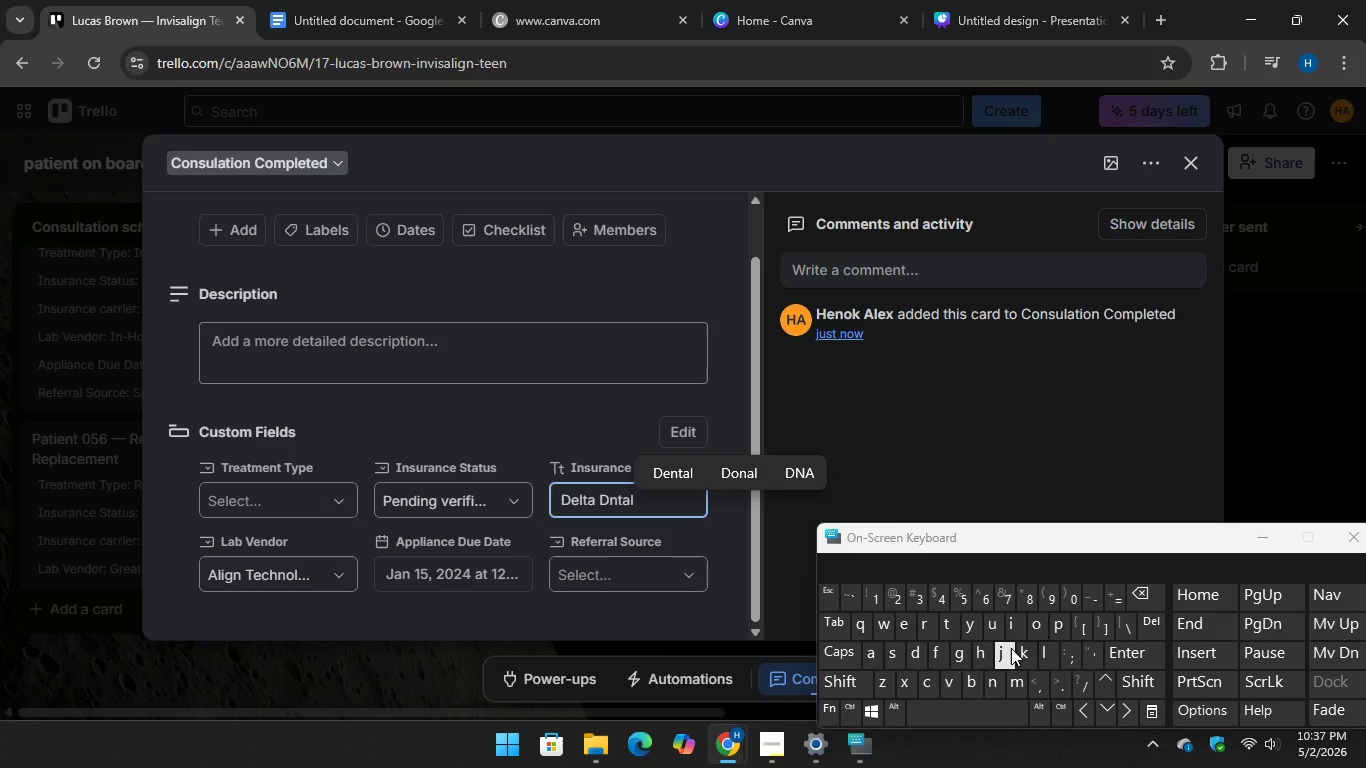 
key(Enter)
 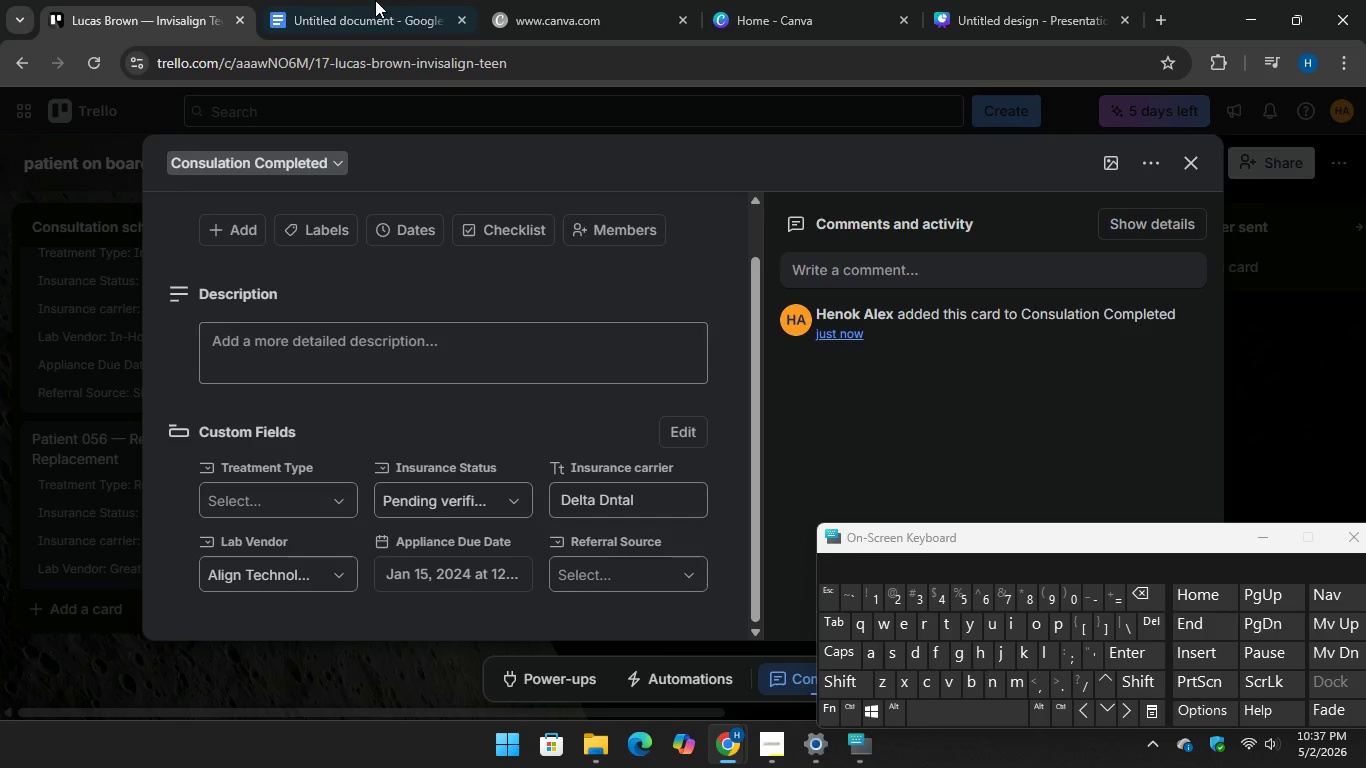 
left_click([358, 0])
 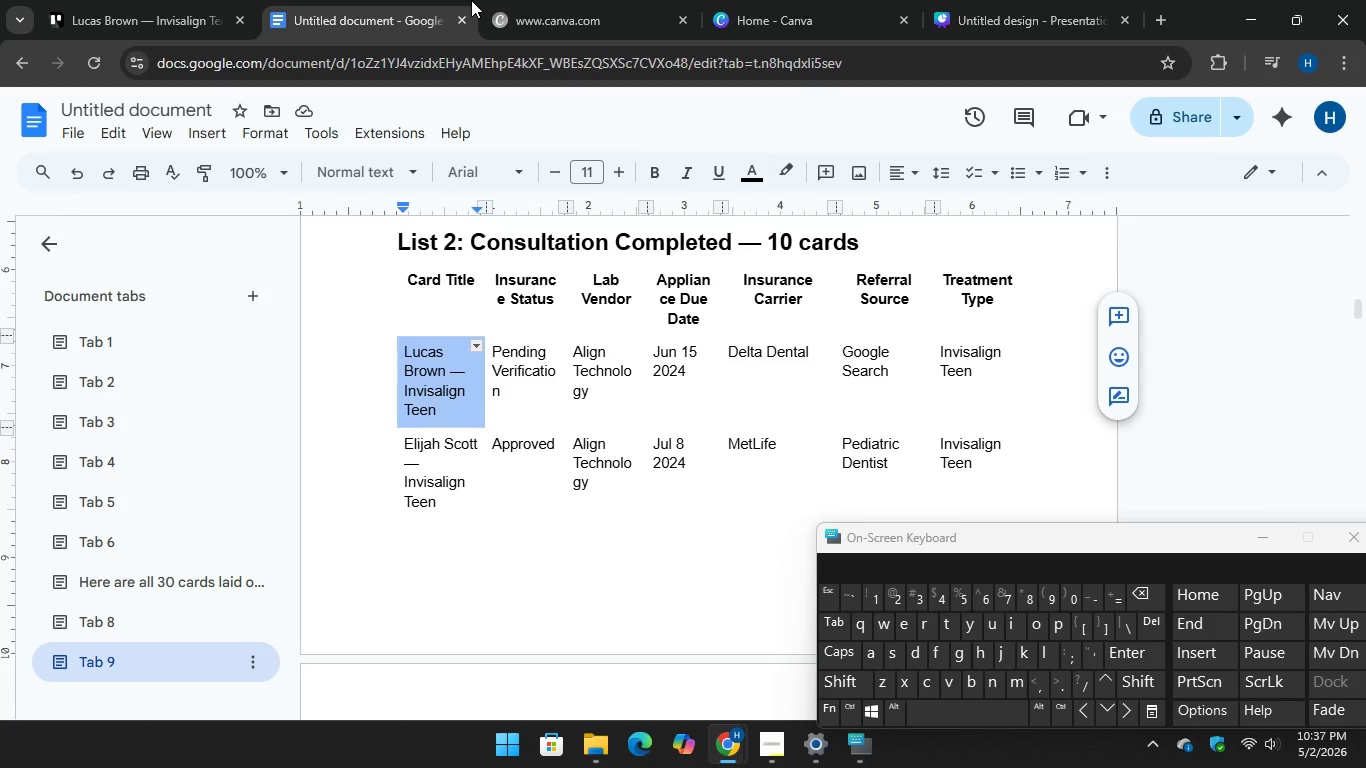 
mouse_move([193, 2])
 